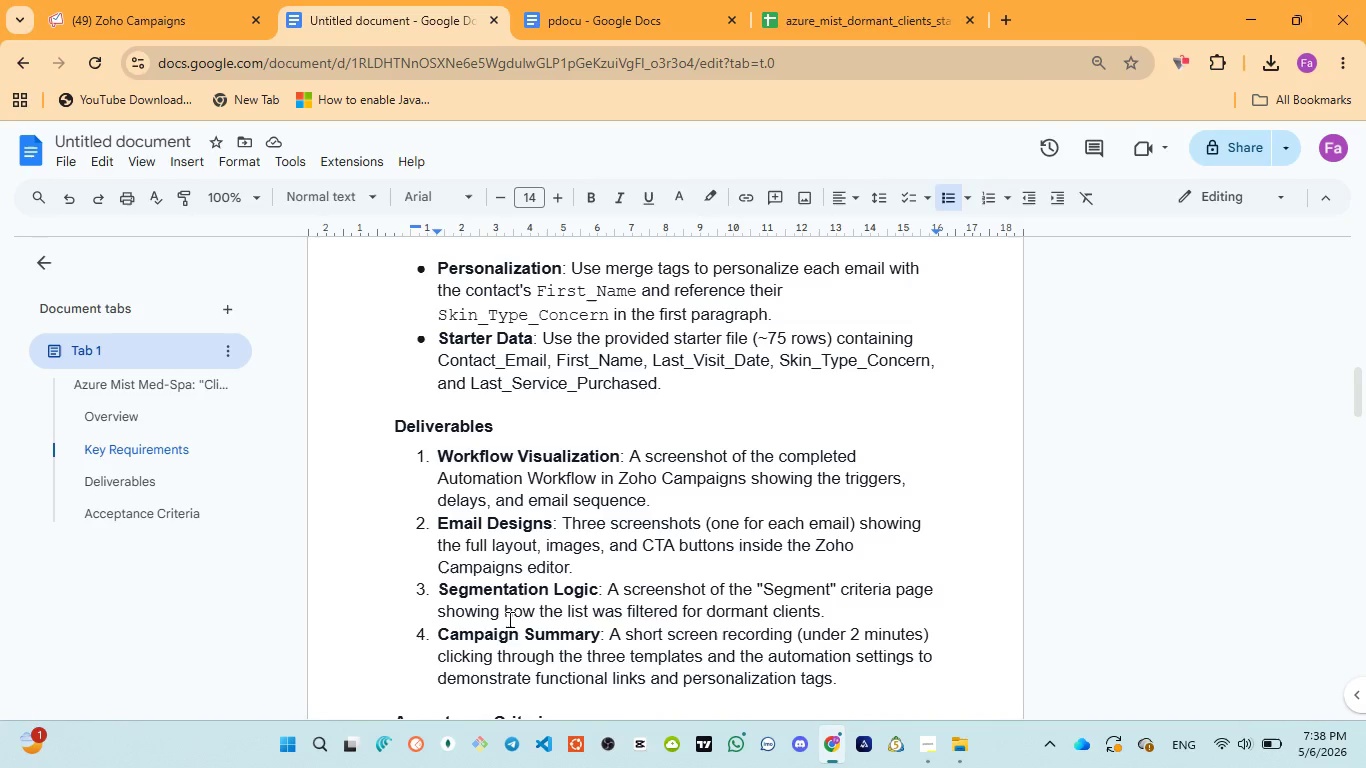 
wait(14.27)
 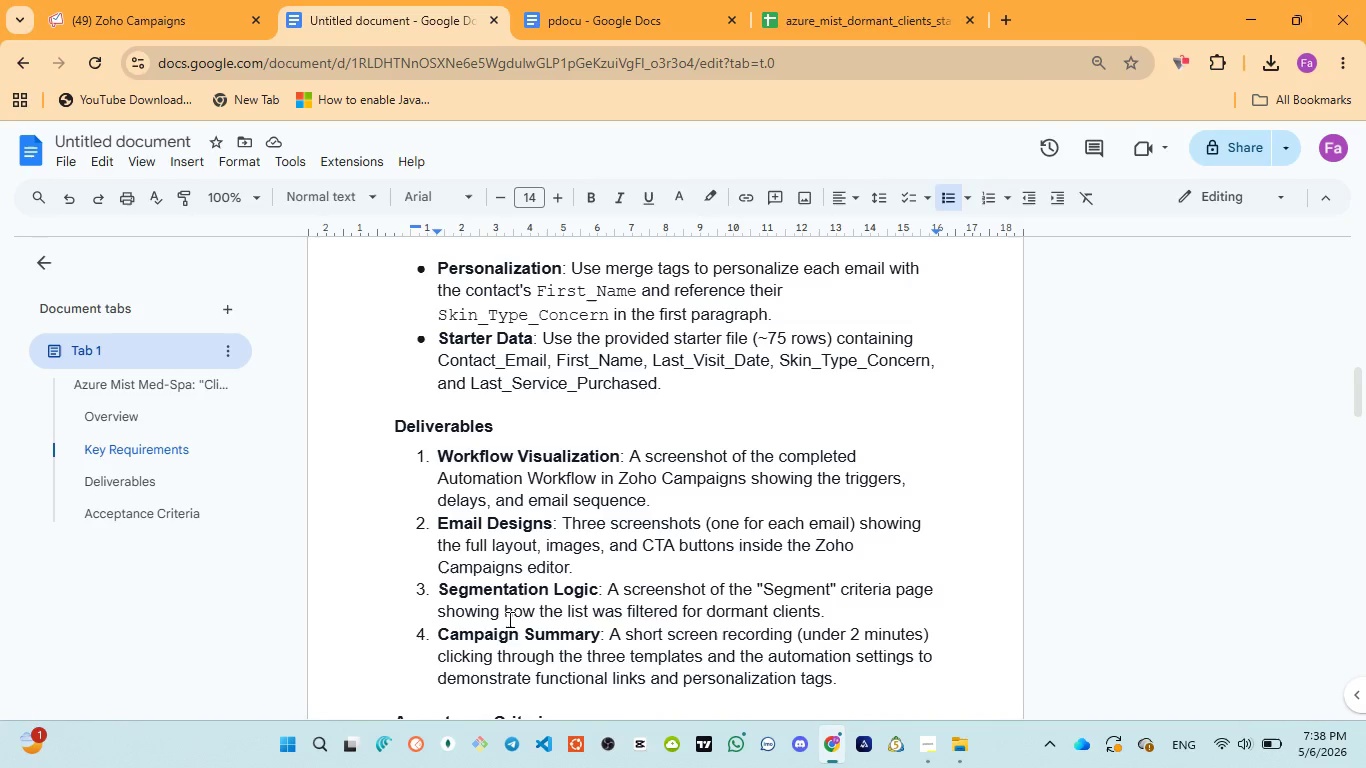 
scroll: coordinate [689, 652], scroll_direction: down, amount: 1.0
 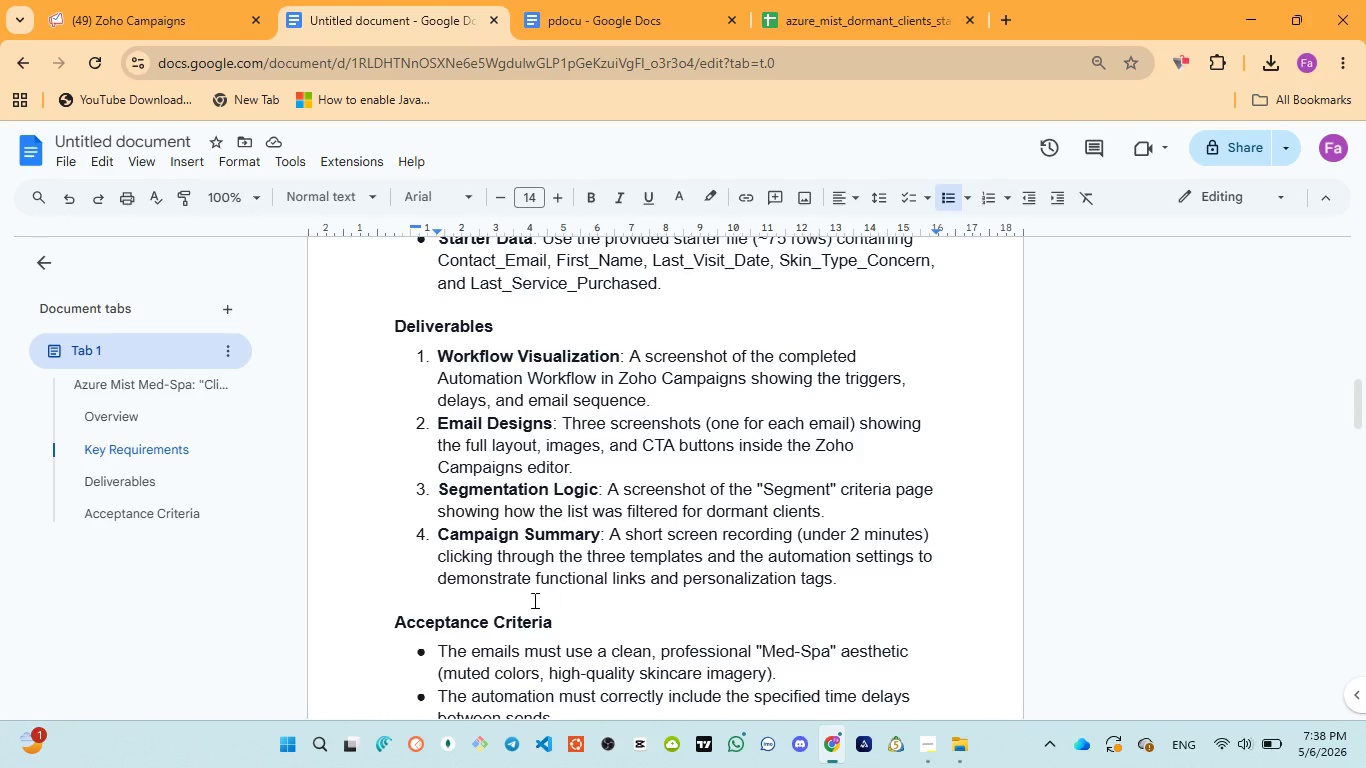 
wait(14.25)
 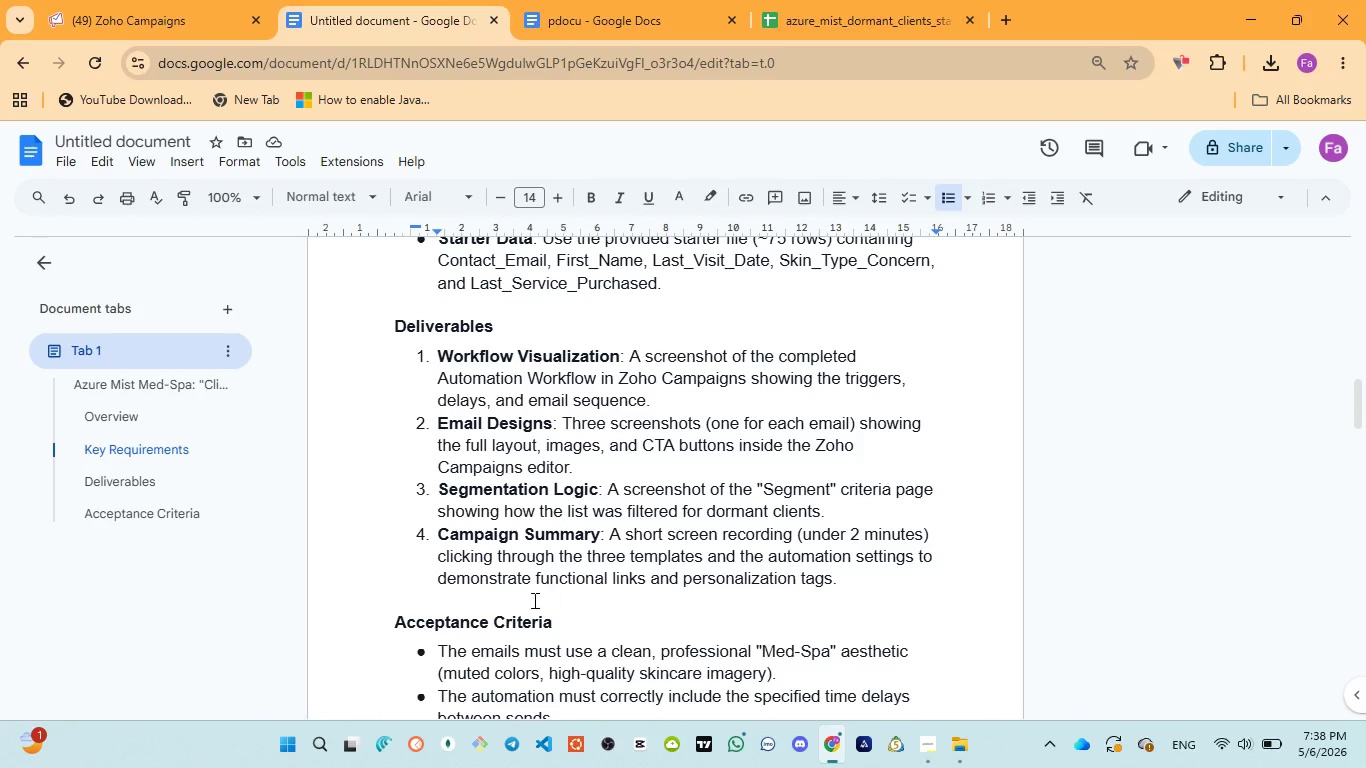 
left_click([125, 10])
 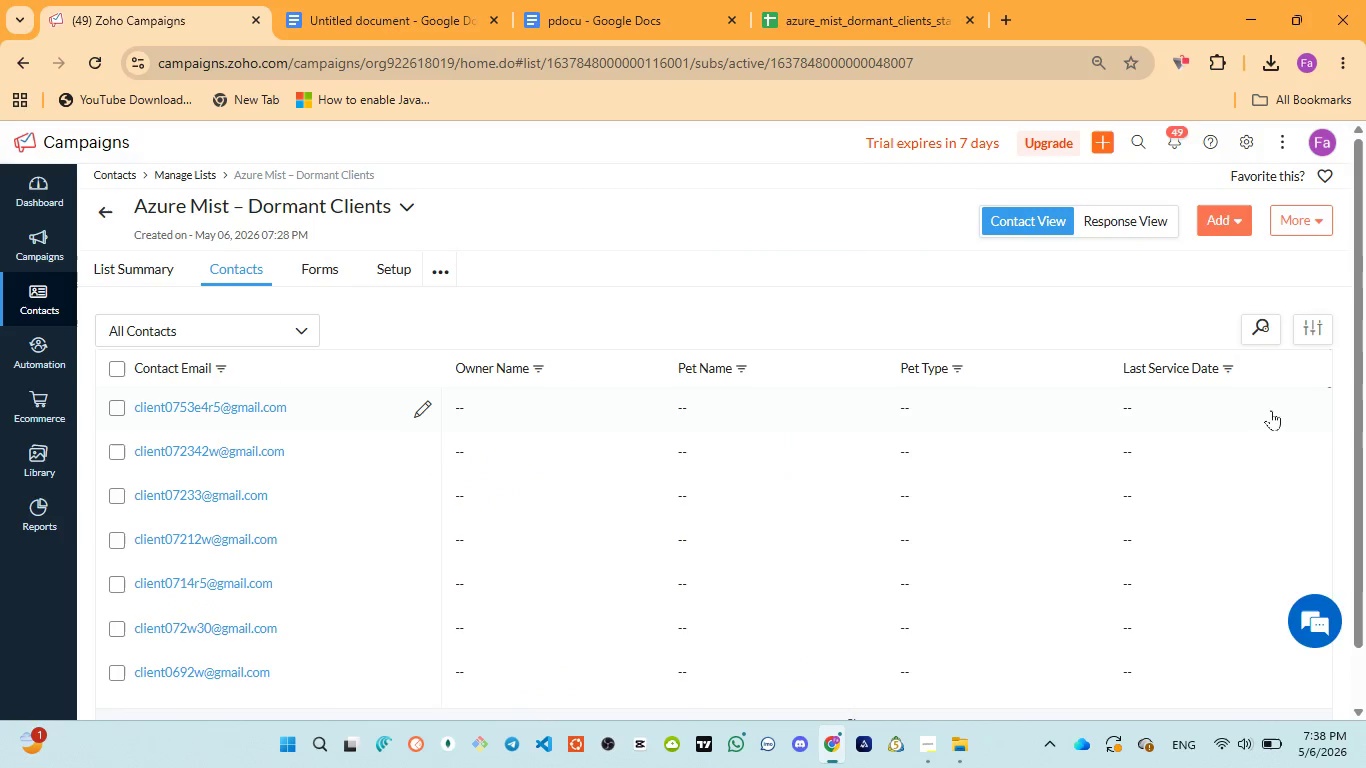 
left_click([1317, 336])
 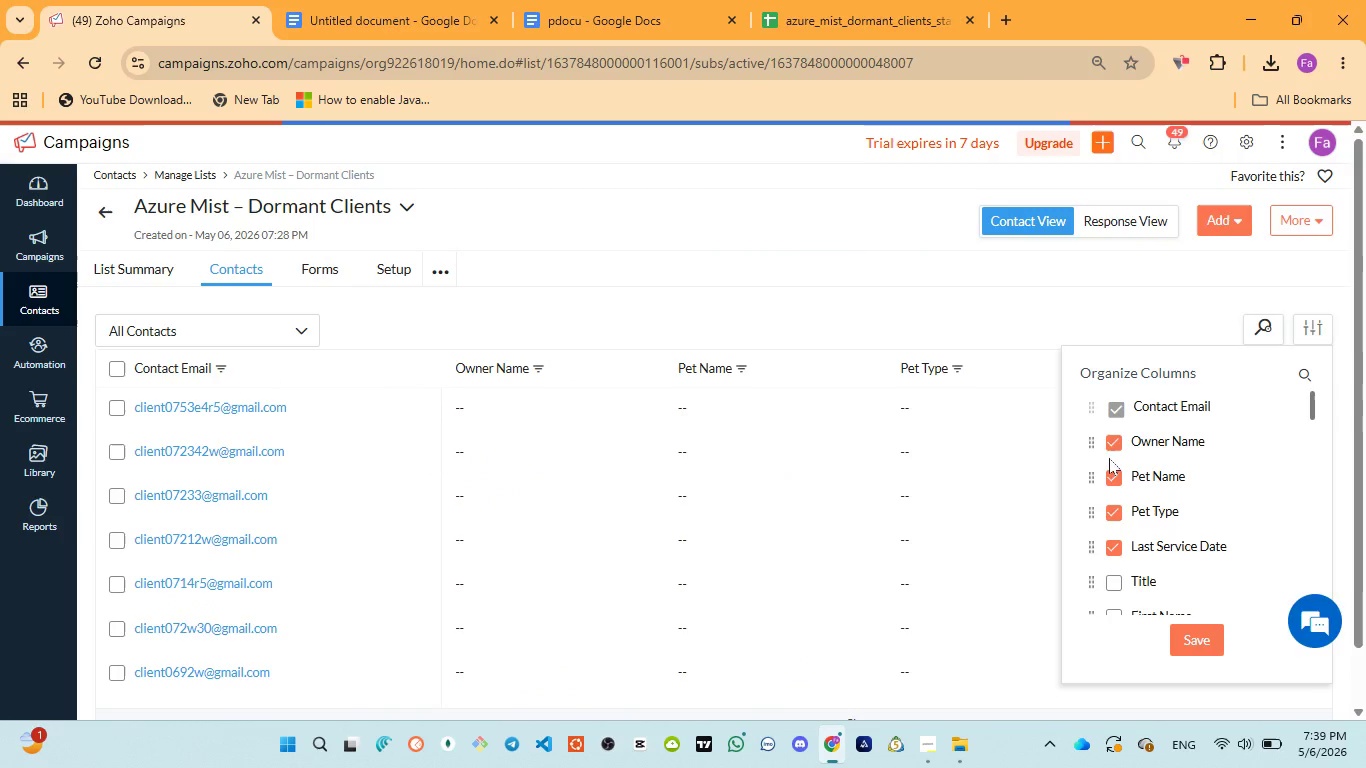 
left_click([1109, 441])
 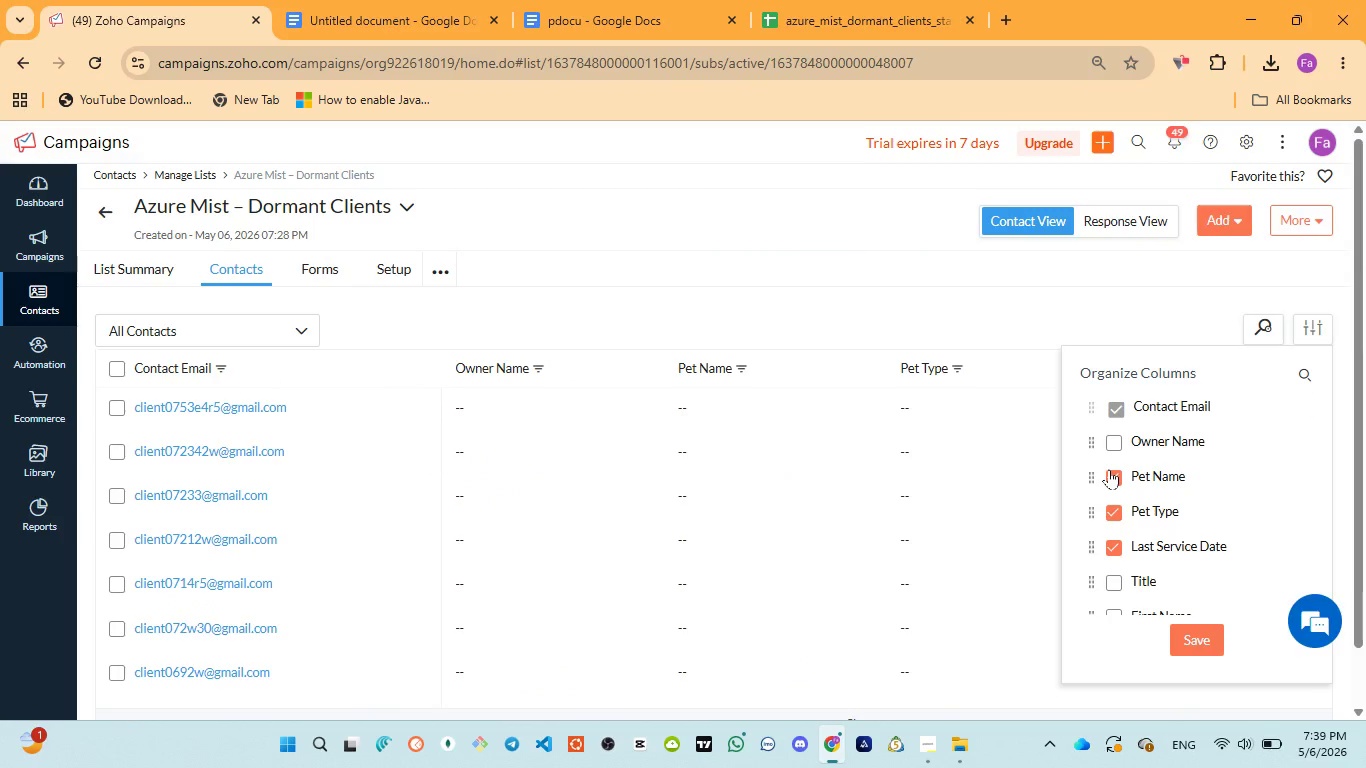 
left_click([1110, 469])
 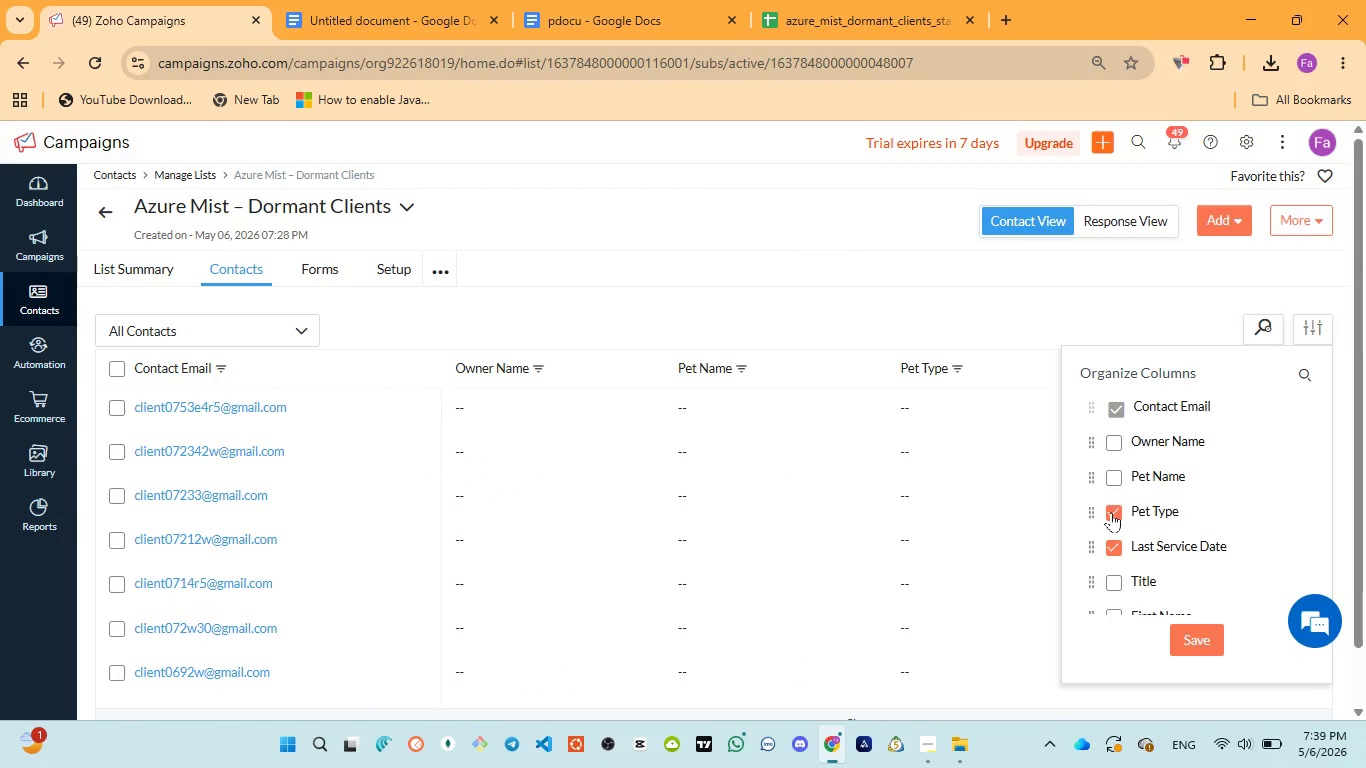 
left_click([1111, 512])
 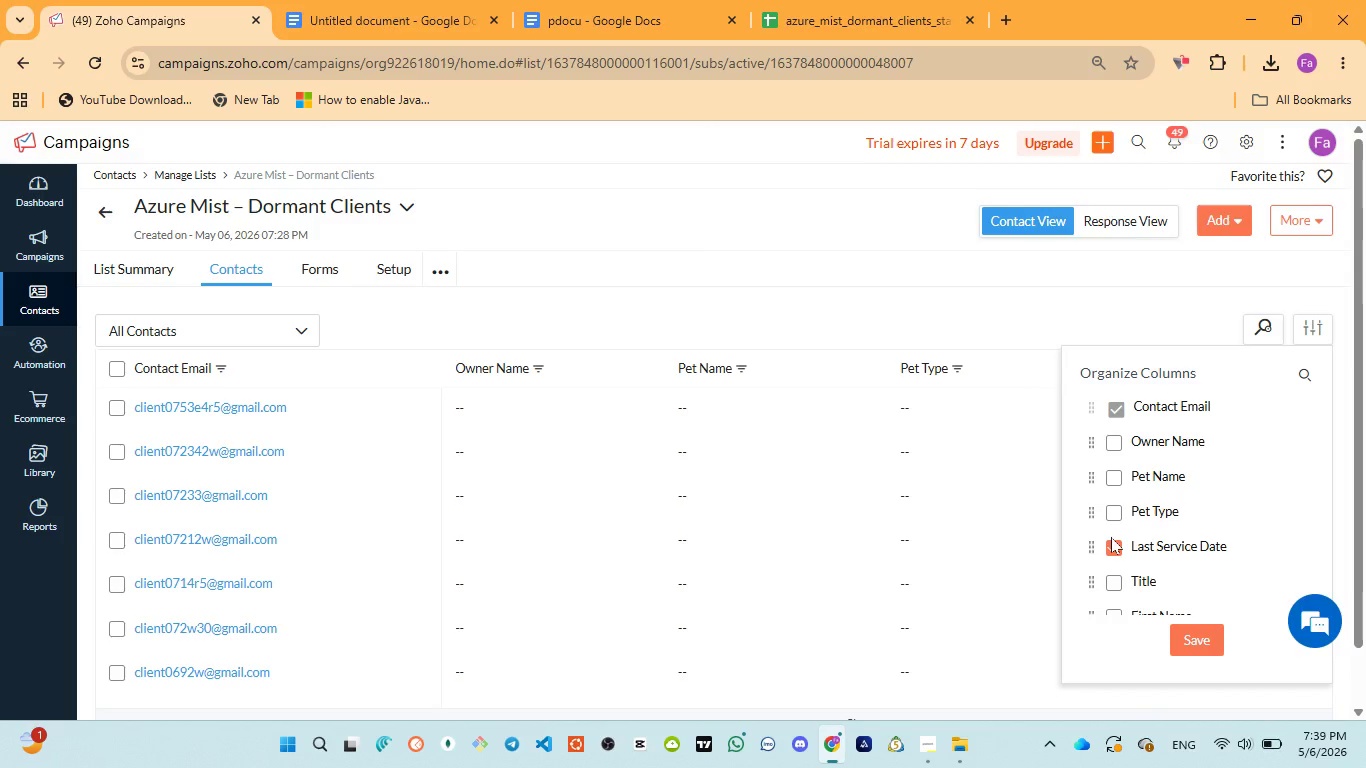 
left_click([1111, 537])
 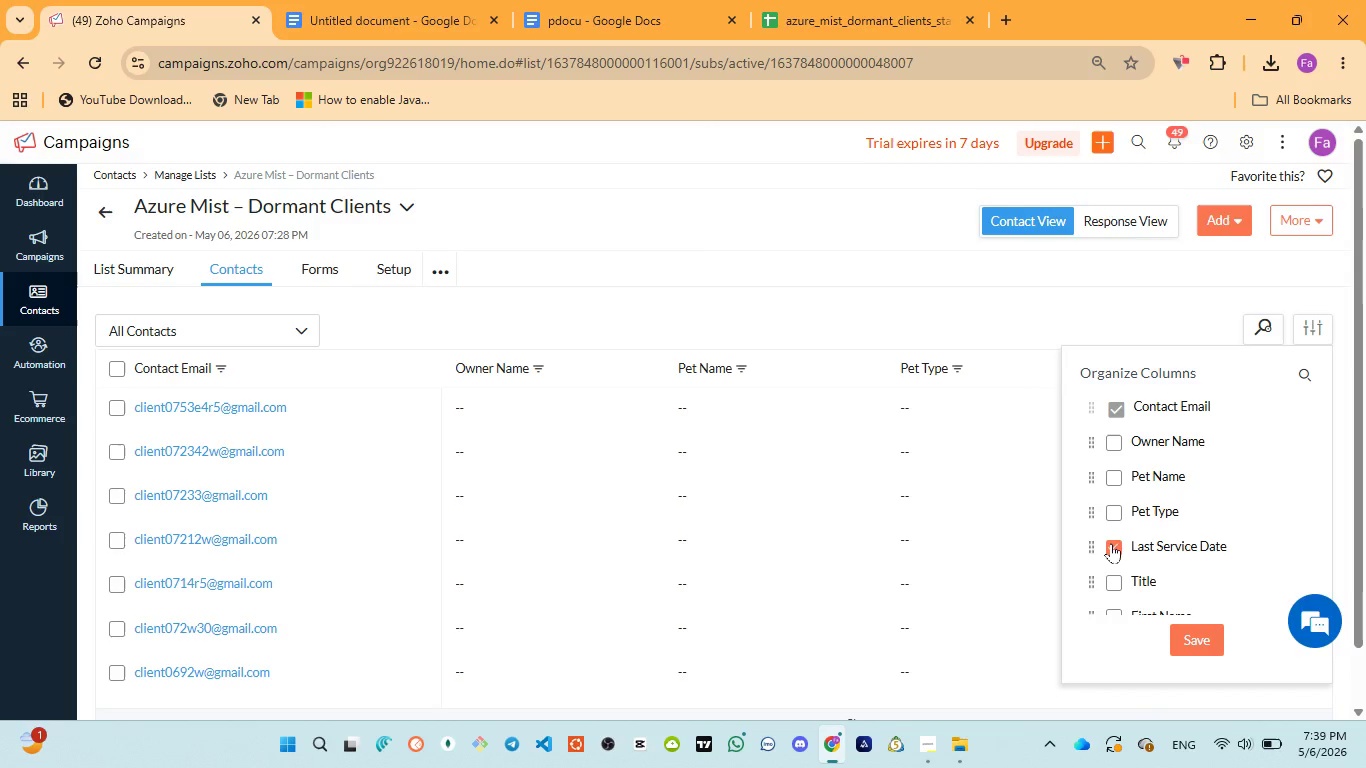 
left_click([1111, 543])
 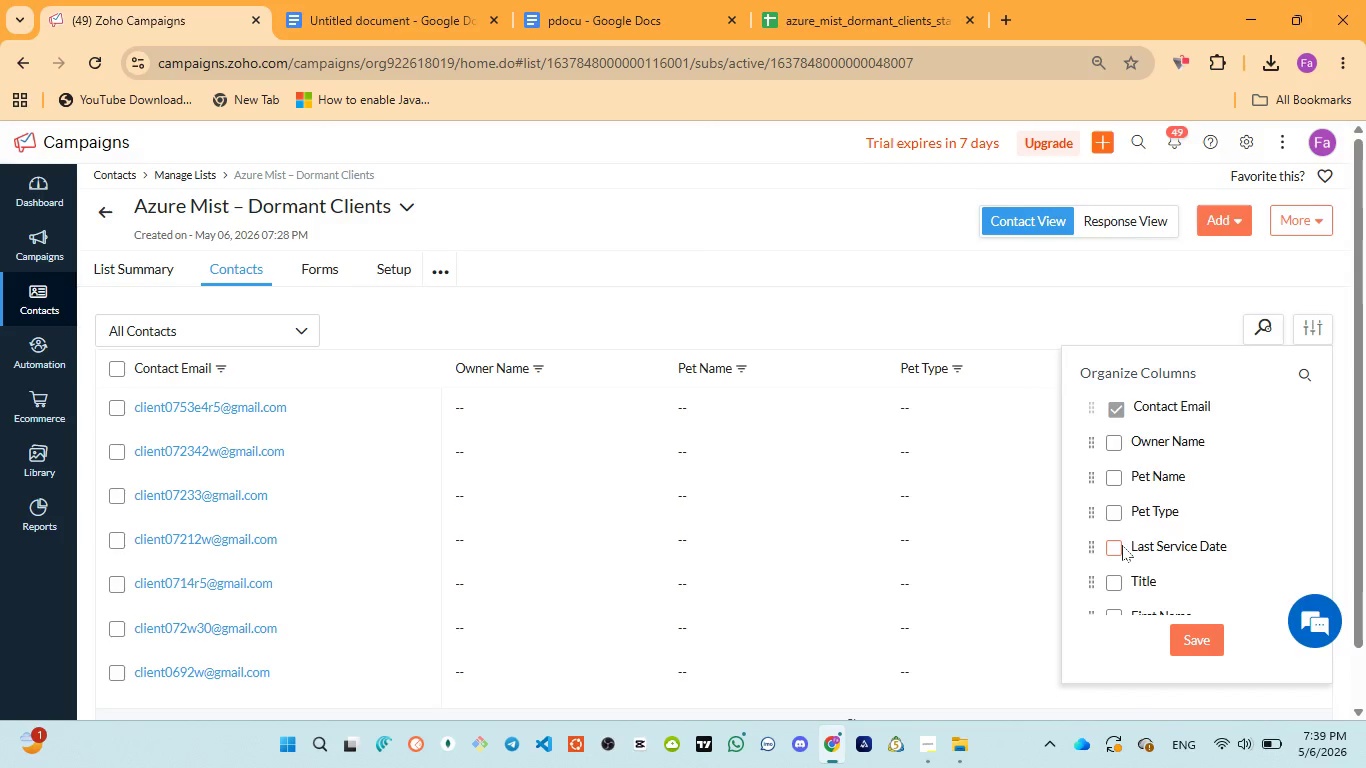 
scroll: coordinate [1122, 546], scroll_direction: down, amount: 3.0
 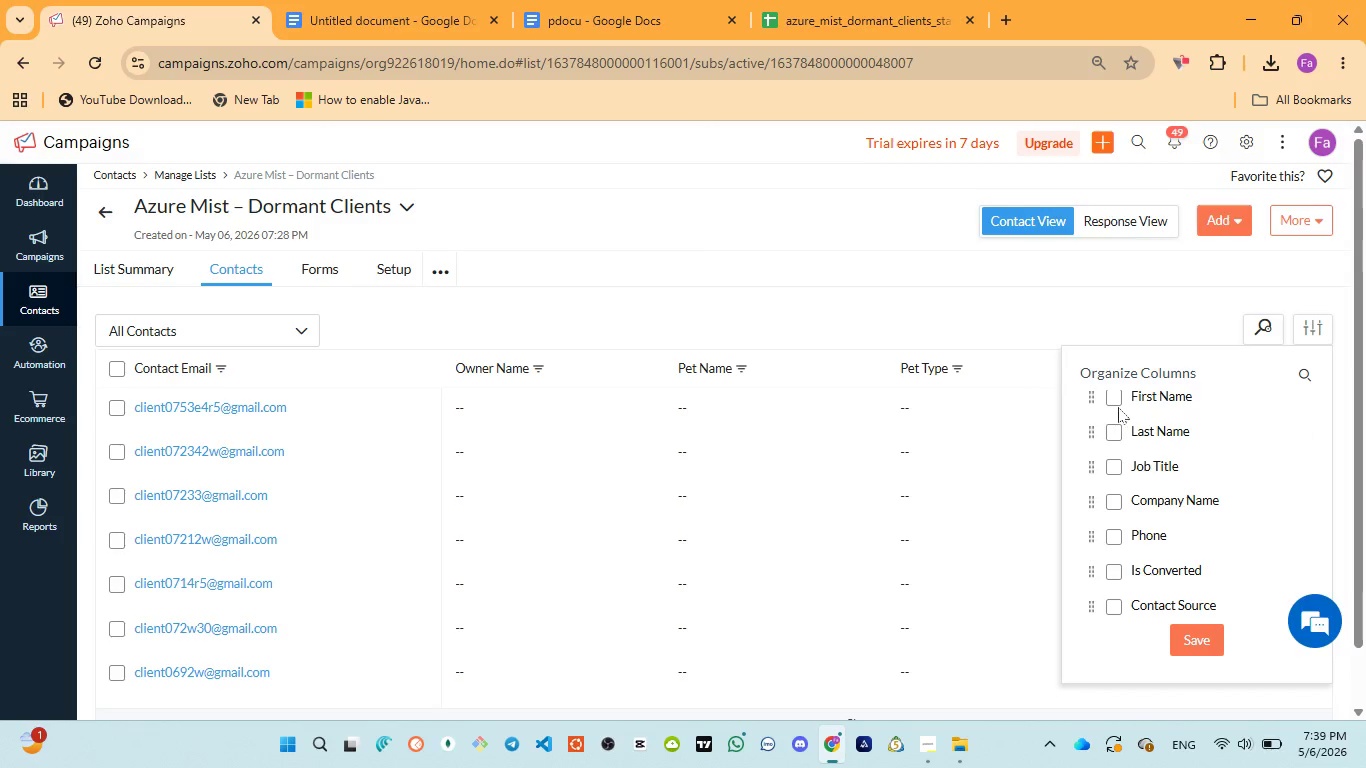 
left_click([1118, 398])
 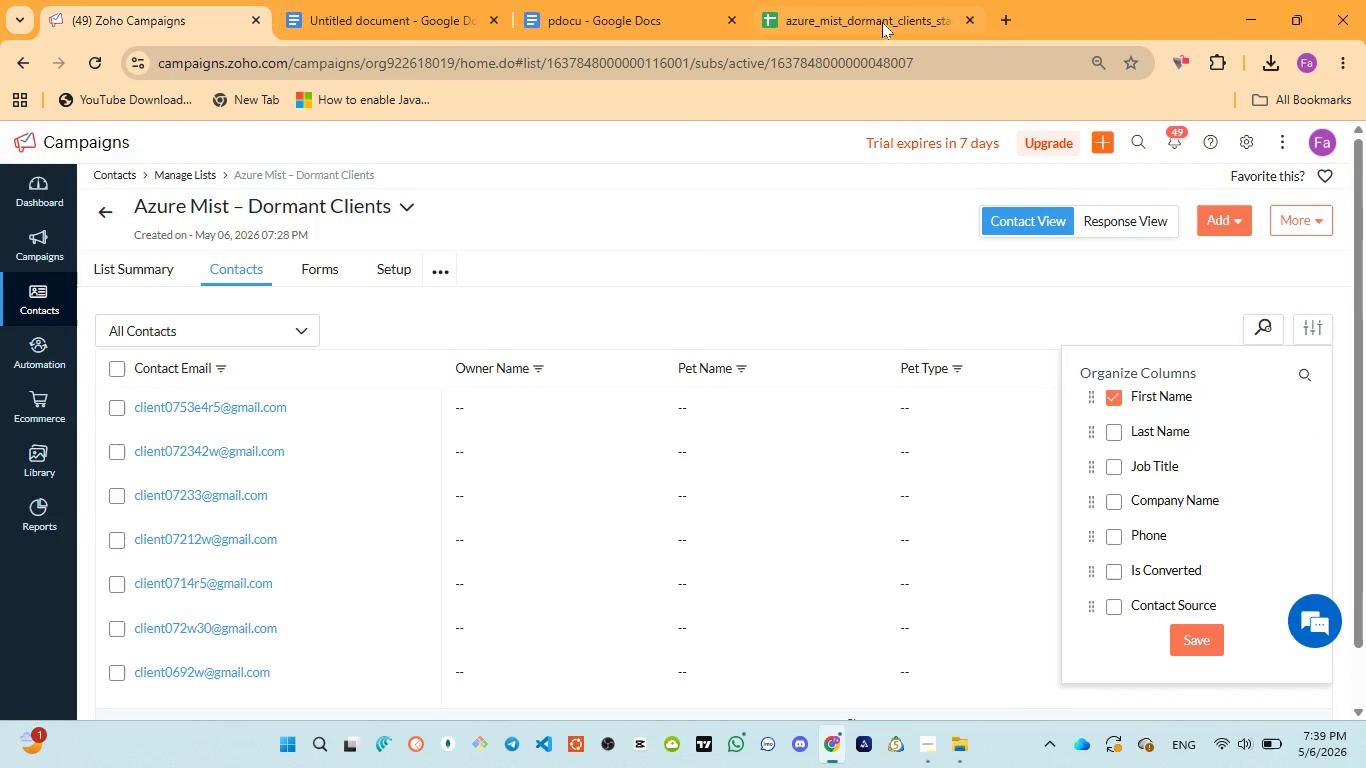 
left_click([878, 17])
 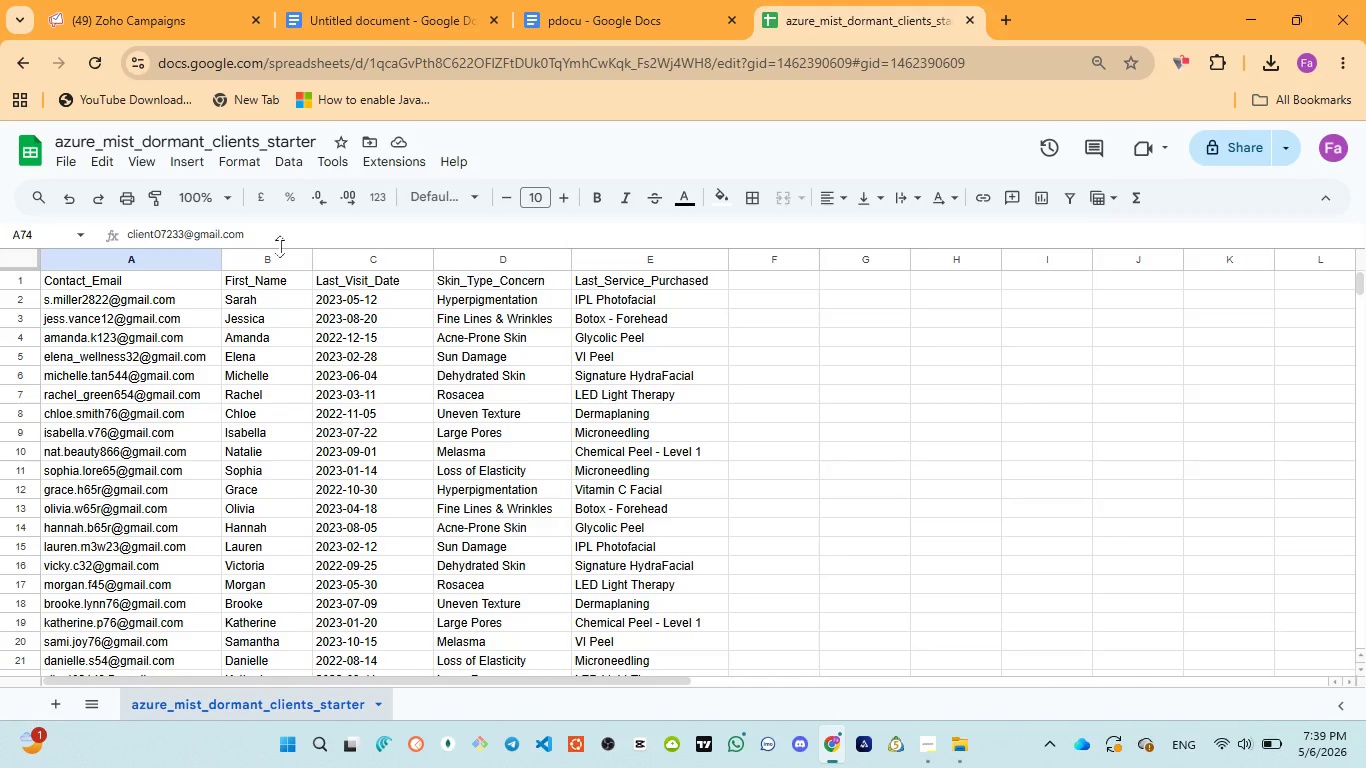 
left_click([163, 24])
 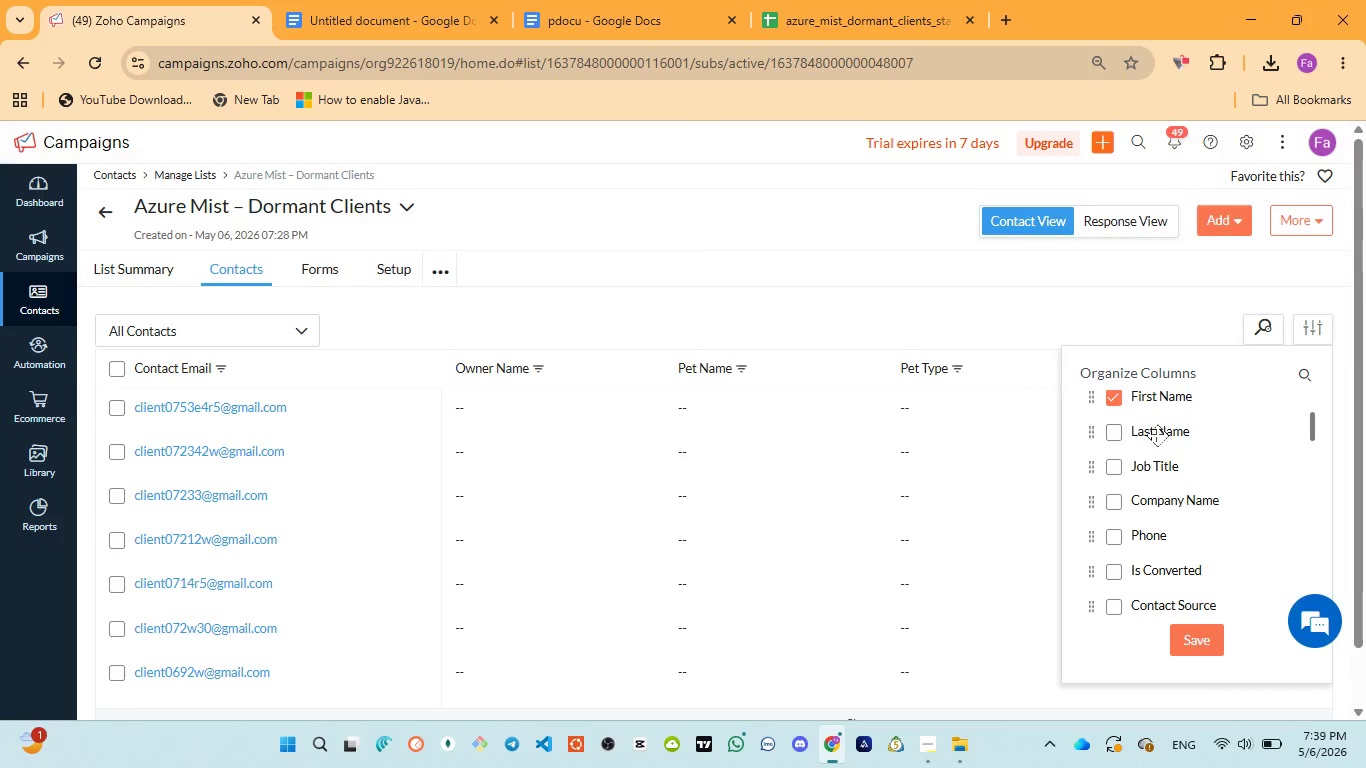 
scroll: coordinate [1153, 494], scroll_direction: down, amount: 27.0
 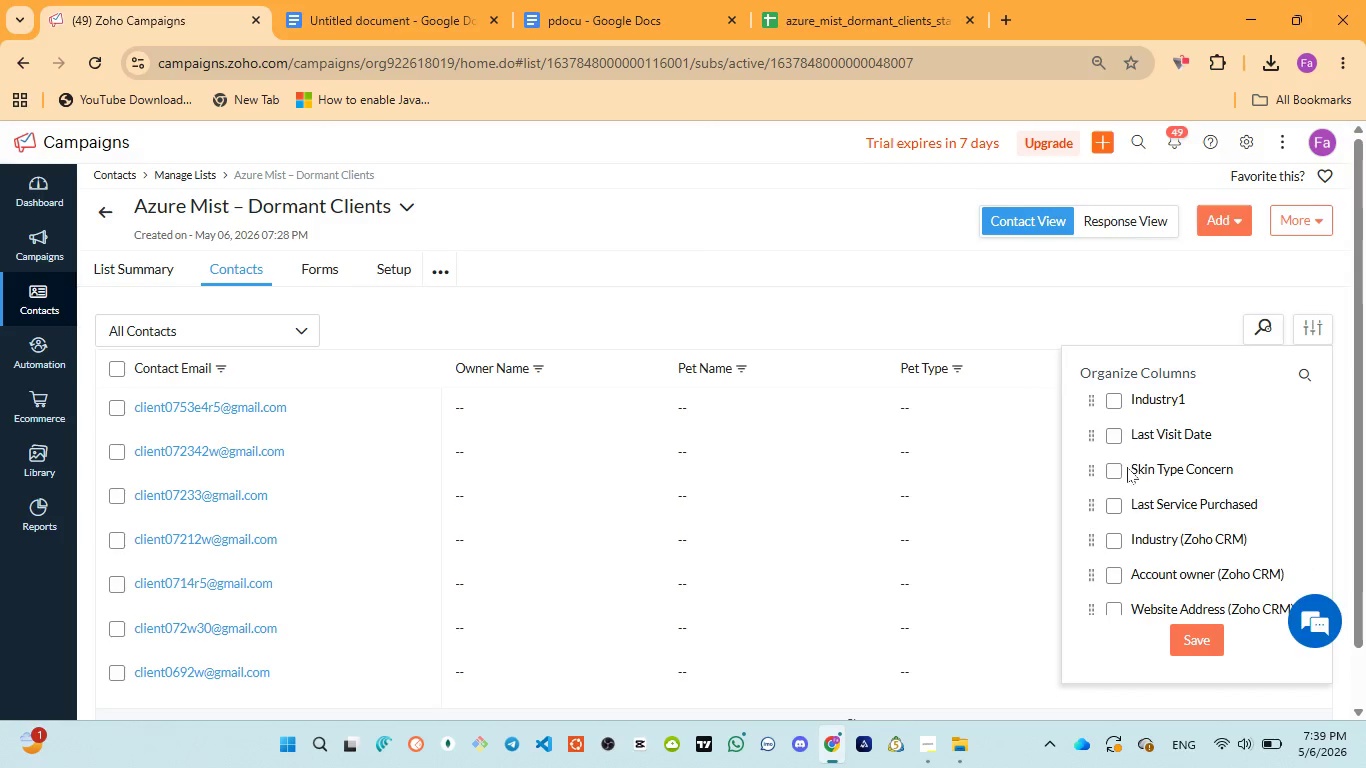 
scroll: coordinate [1127, 467], scroll_direction: up, amount: 1.0
 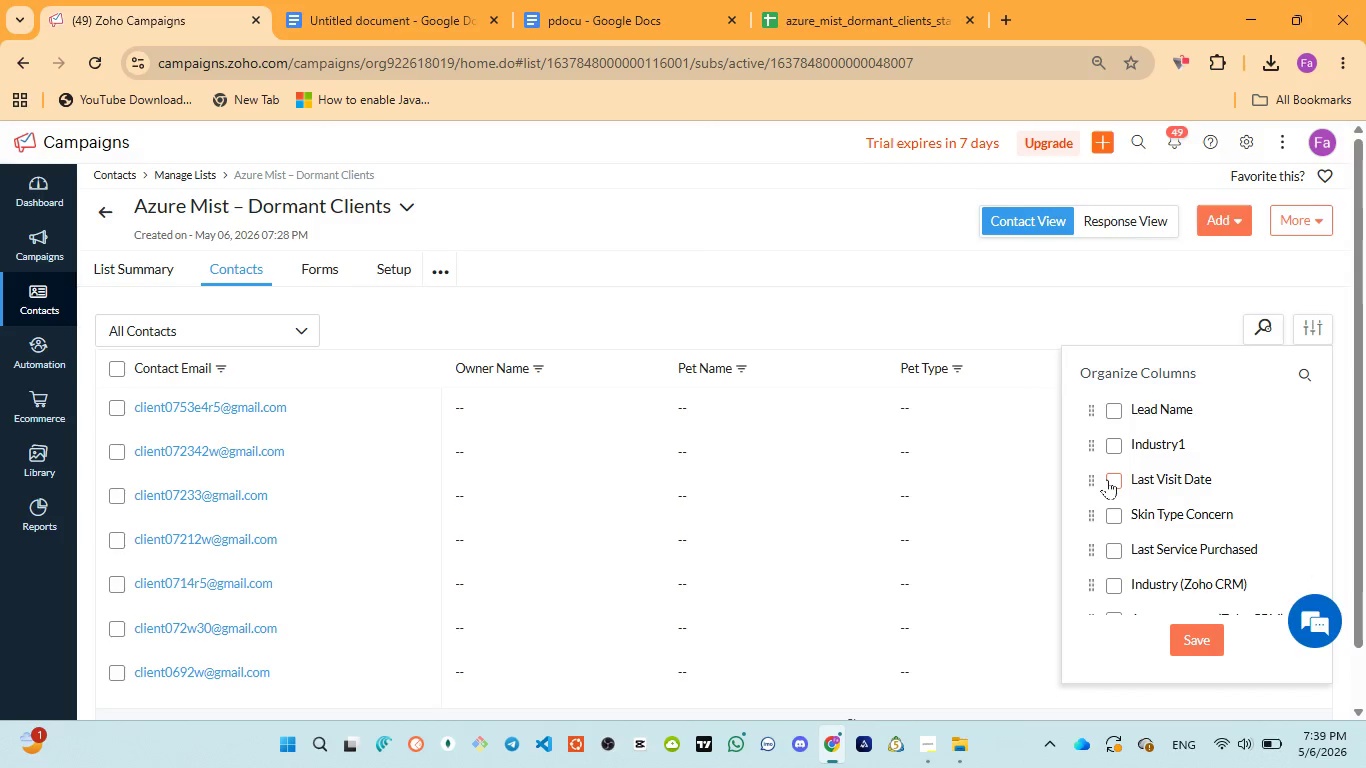 
left_click([1107, 479])
 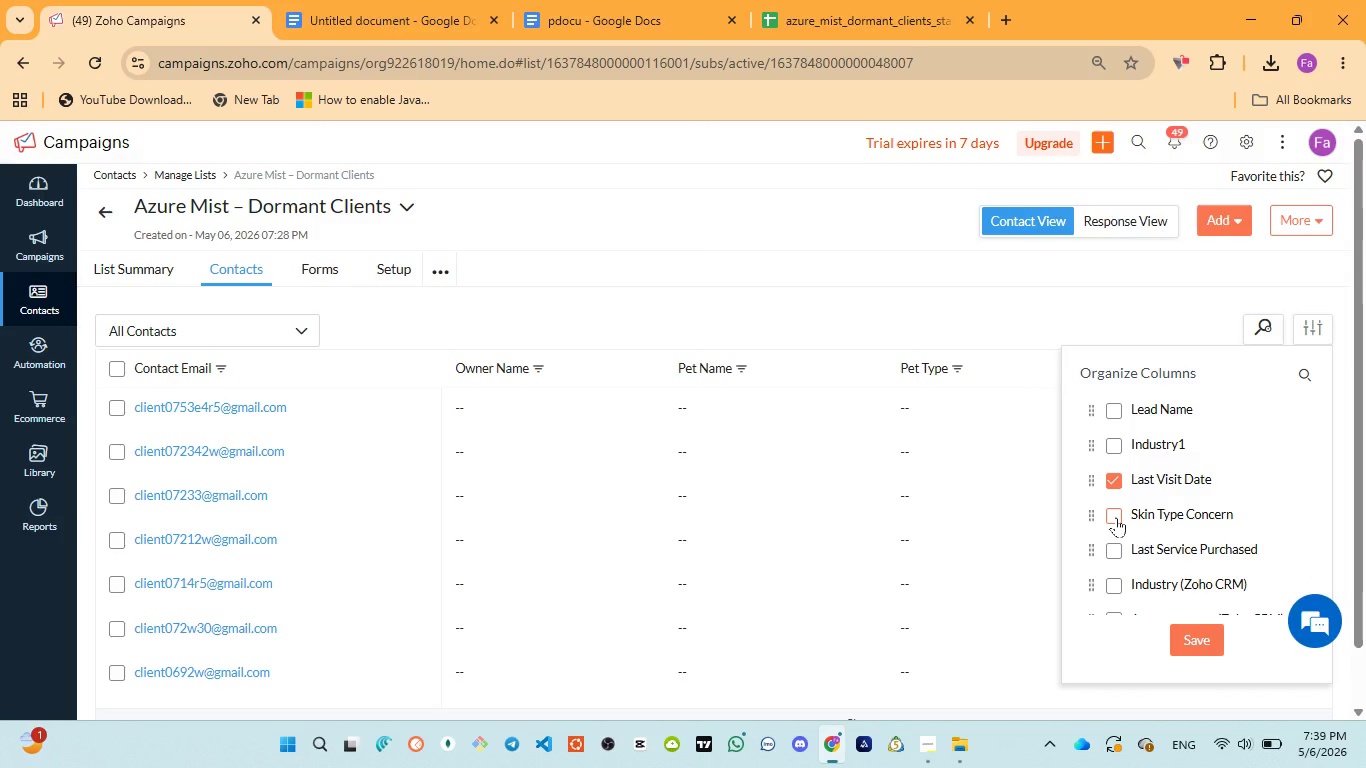 
left_click([1116, 517])
 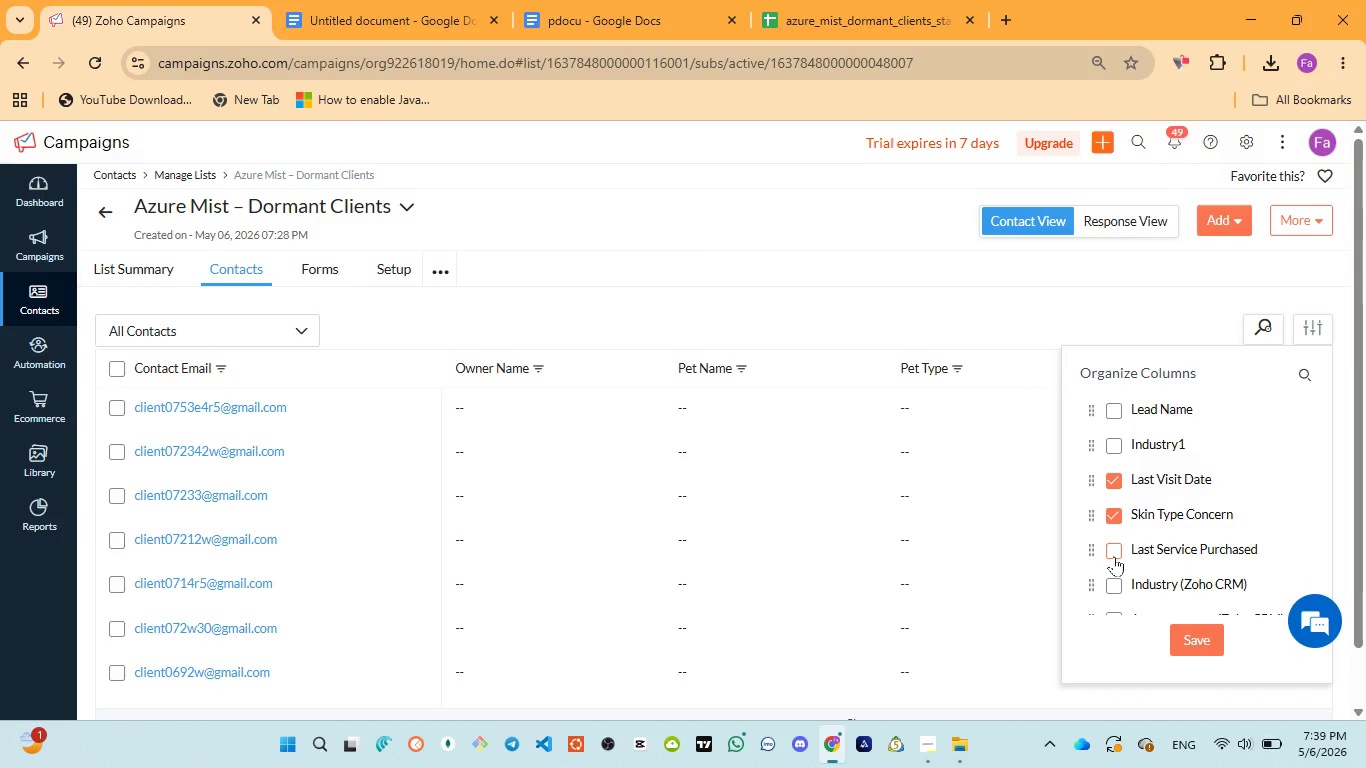 
left_click([1114, 556])
 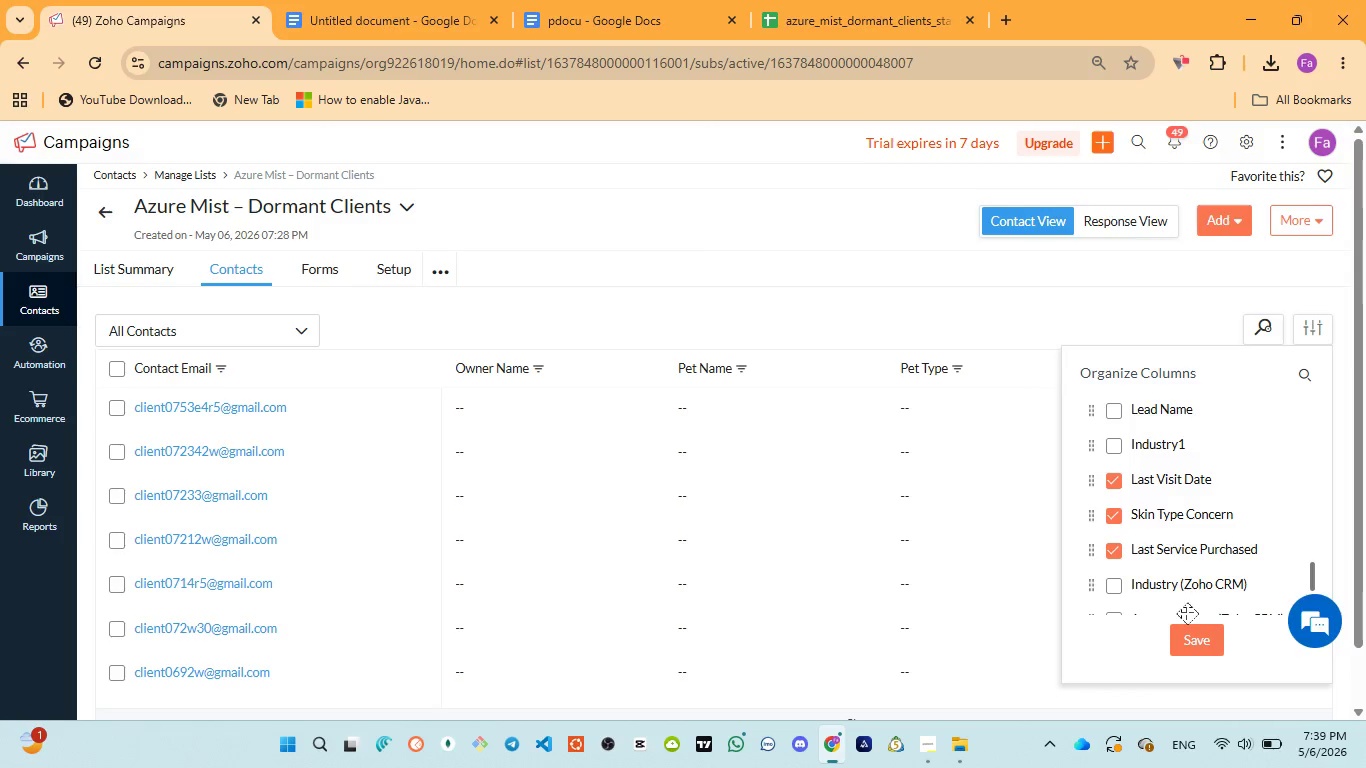 
left_click([1187, 629])
 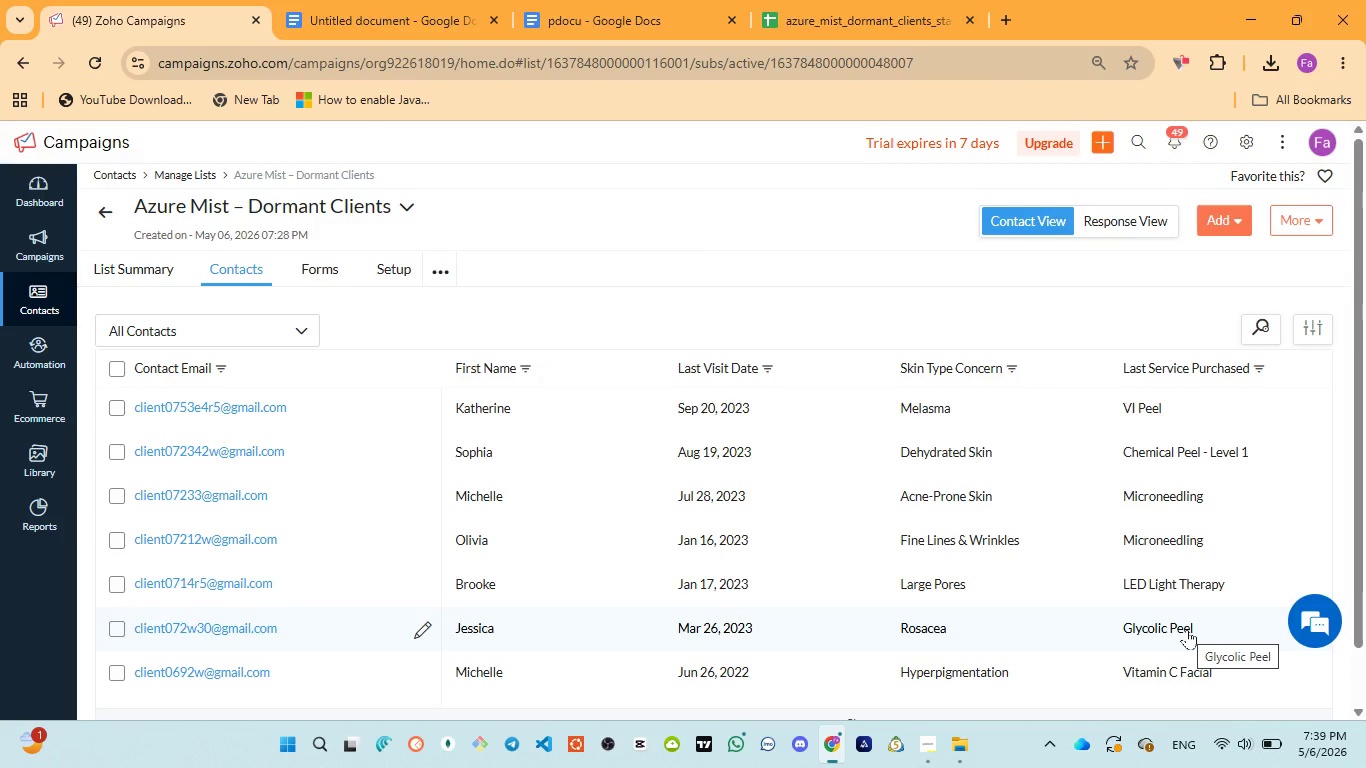 
wait(28.17)
 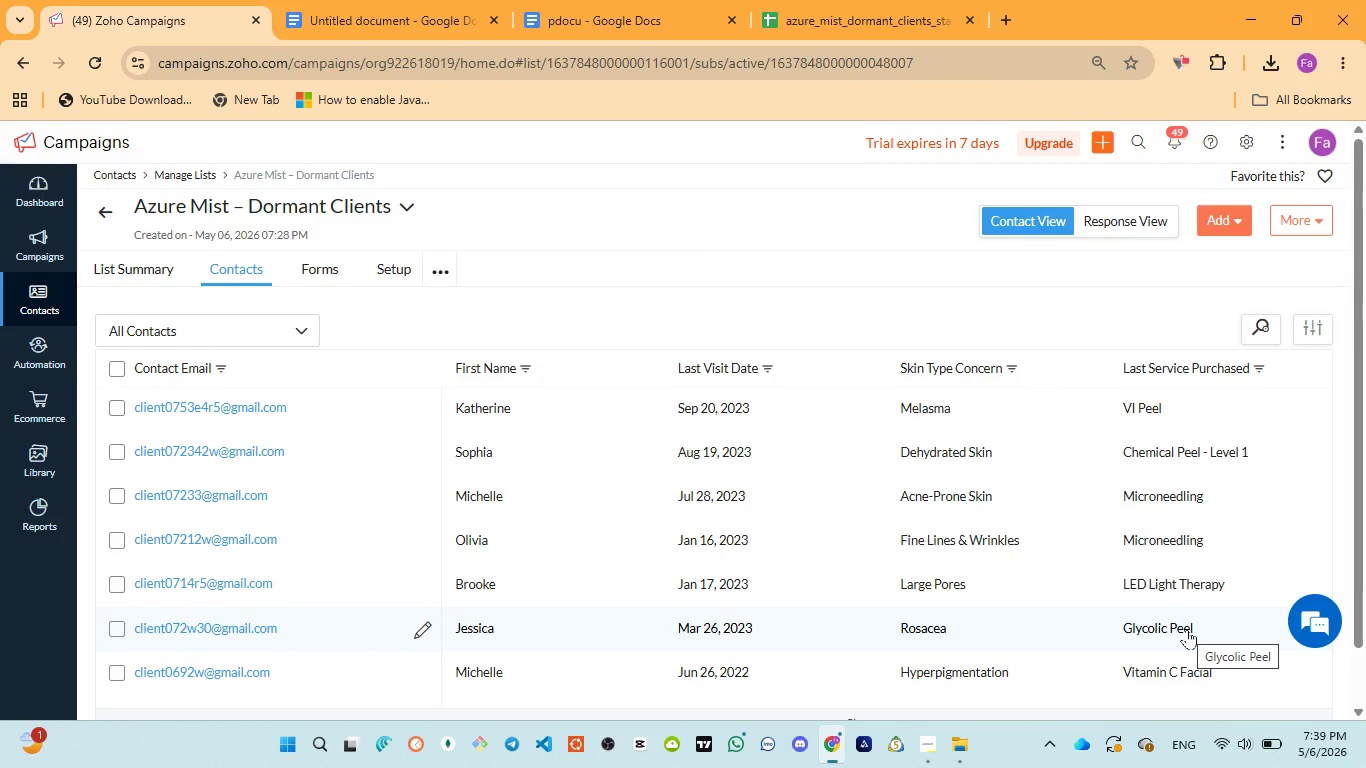 
scroll: coordinate [600, 404], scroll_direction: up, amount: 5.0
 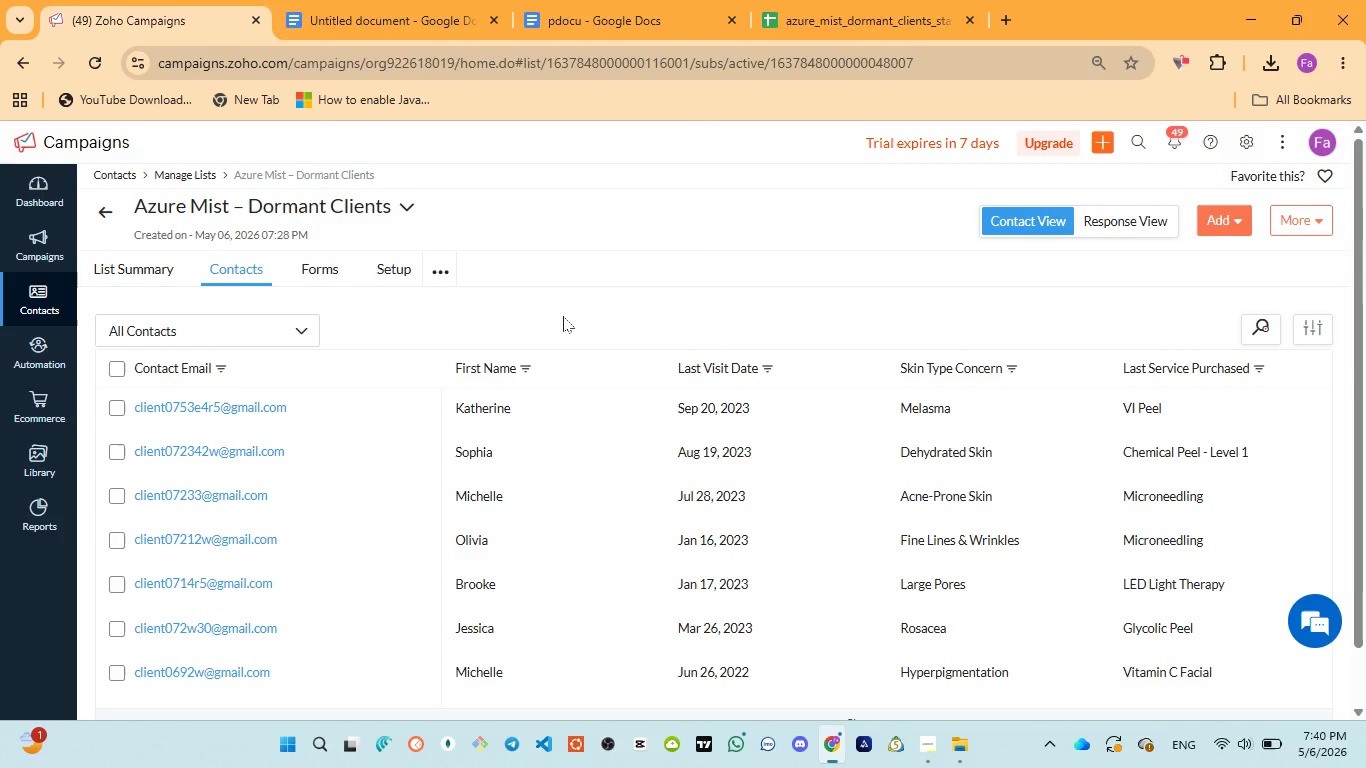 
left_click([563, 316])
 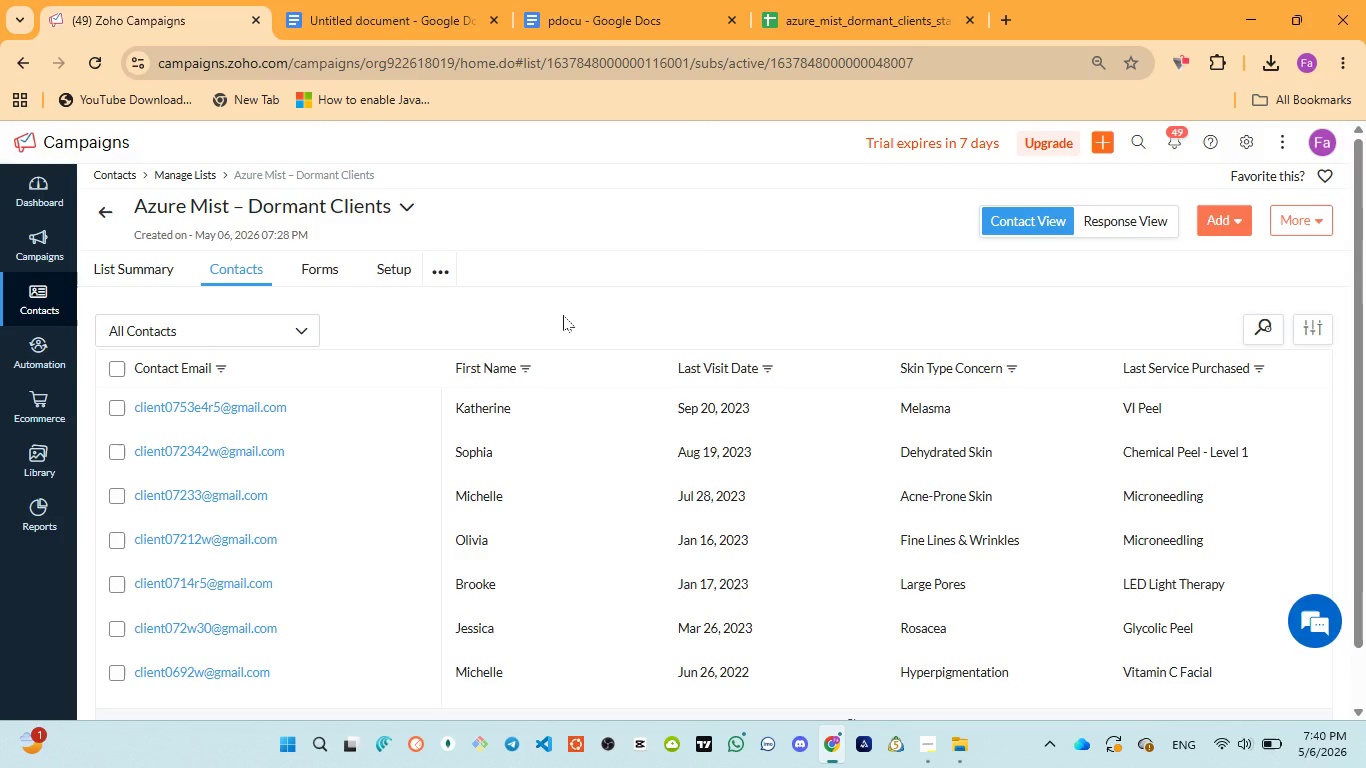 
wait(6.53)
 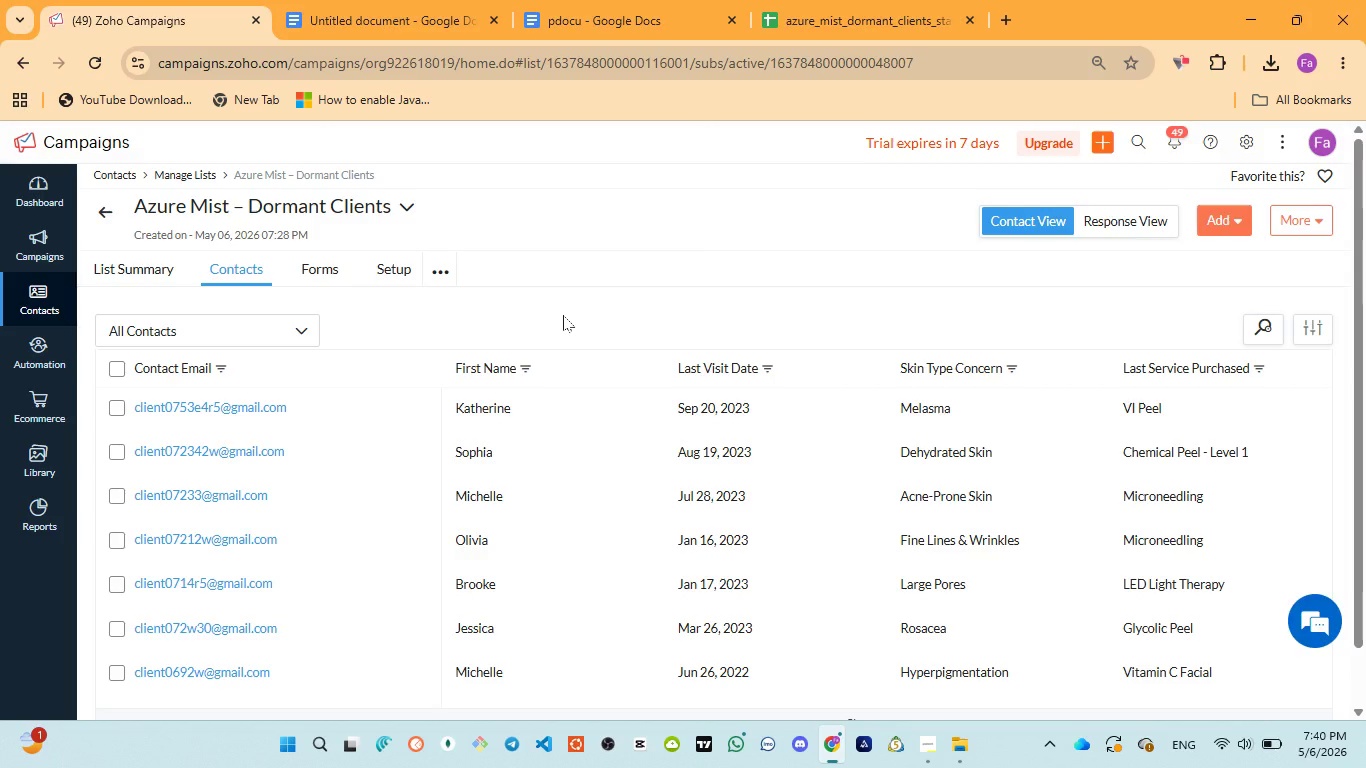 
scroll: coordinate [563, 315], scroll_direction: up, amount: 4.0
 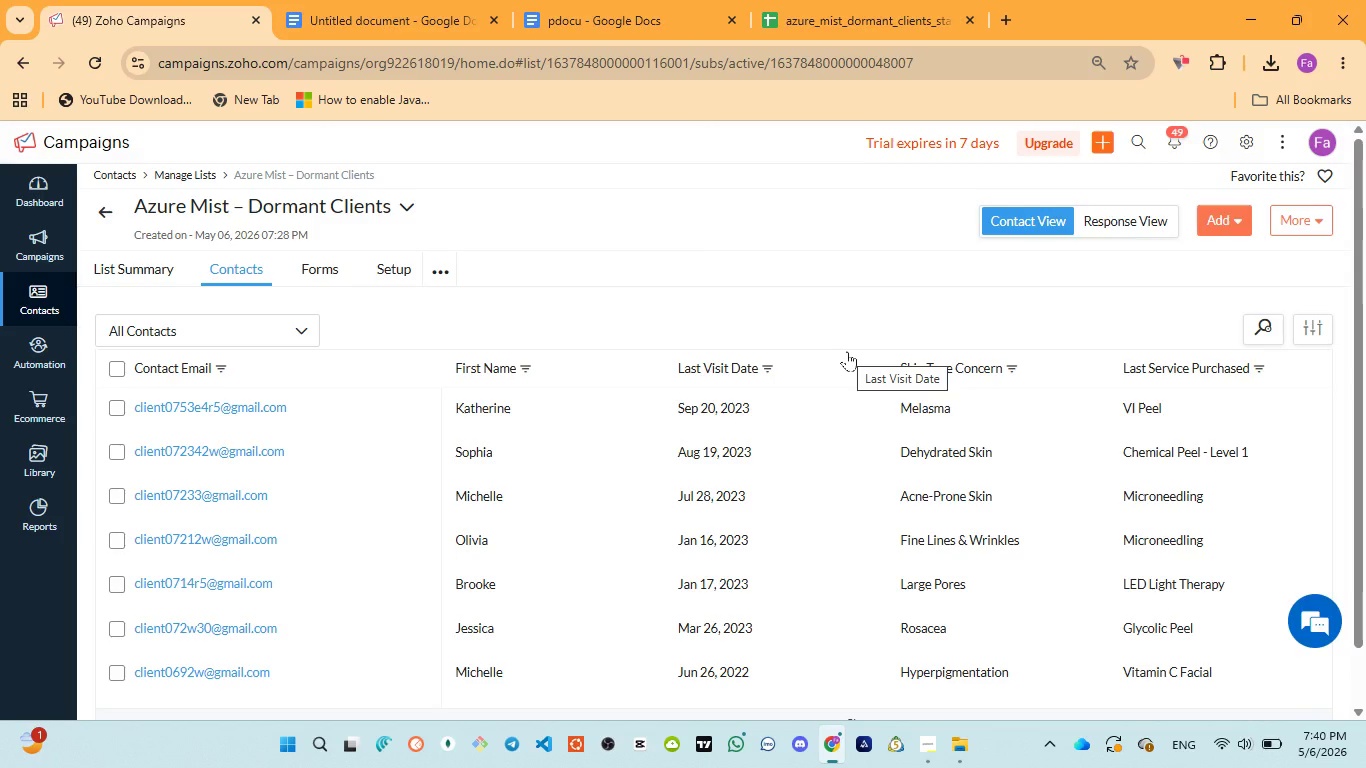 
wait(40.2)
 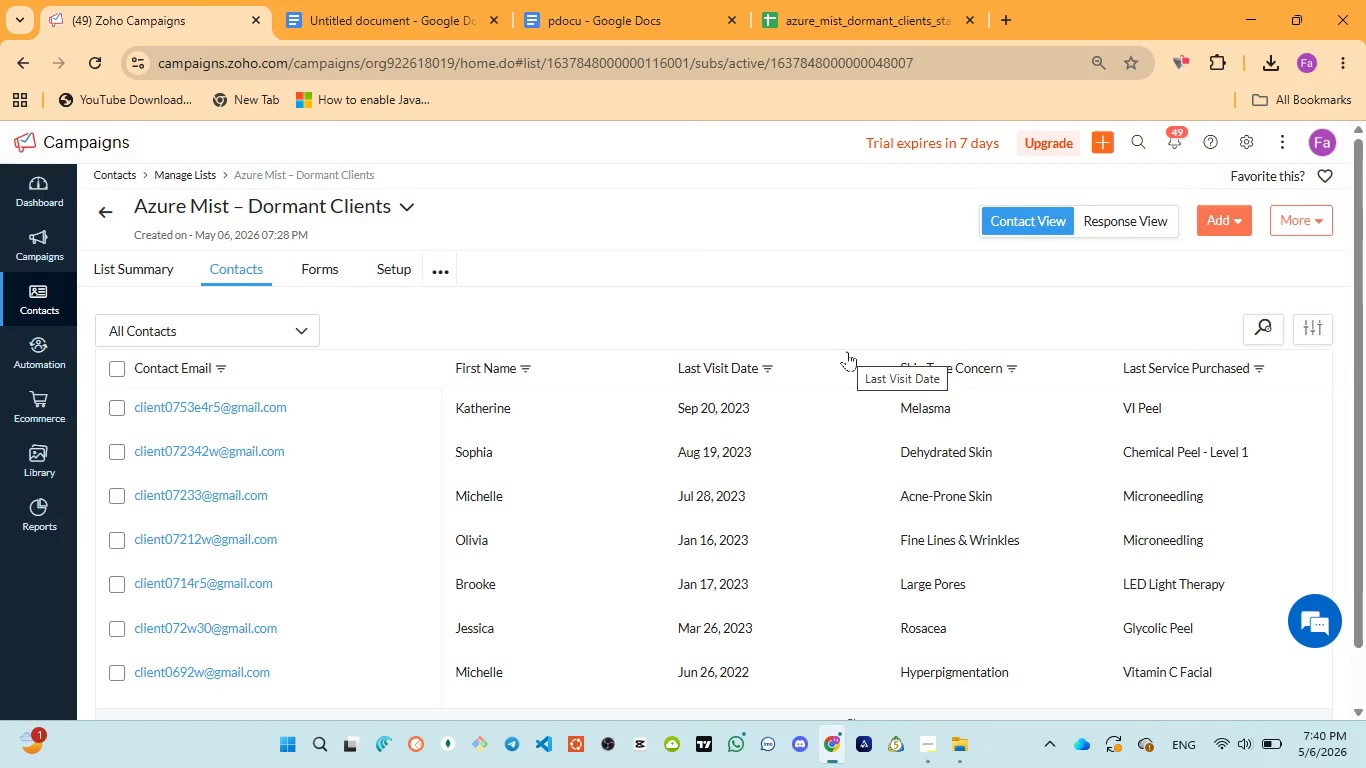 
left_click([355, 20])
 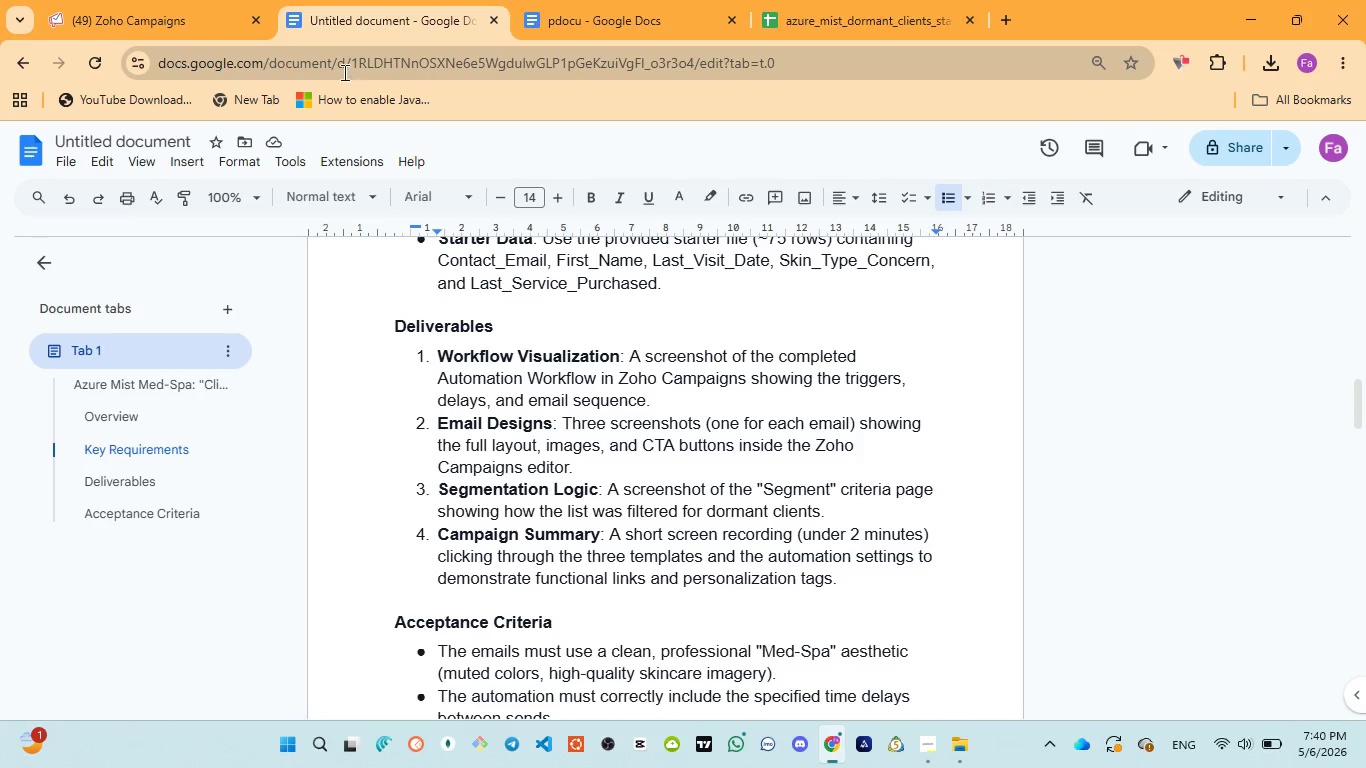 
left_click([548, 25])
 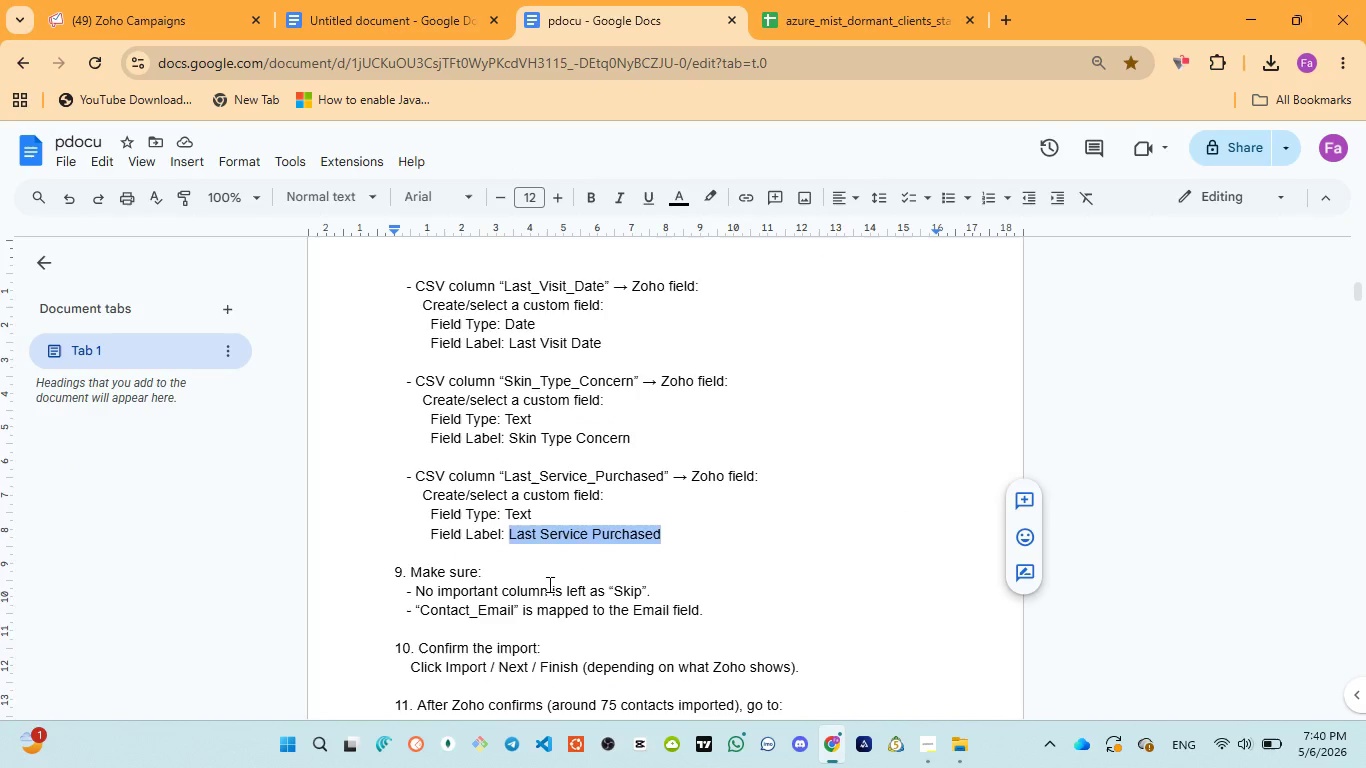 
scroll: coordinate [577, 486], scroll_direction: down, amount: 5.0
 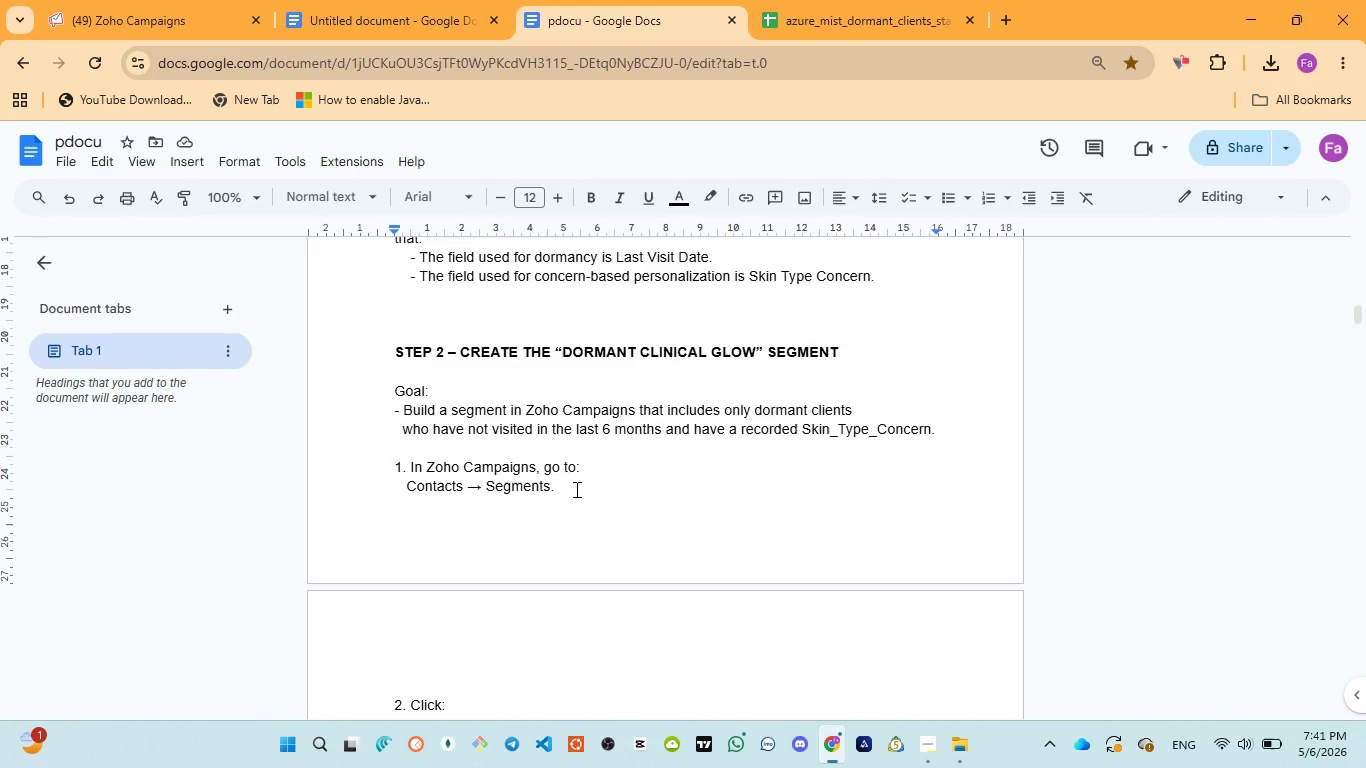 
scroll: coordinate [423, 526], scroll_direction: down, amount: 5.0
 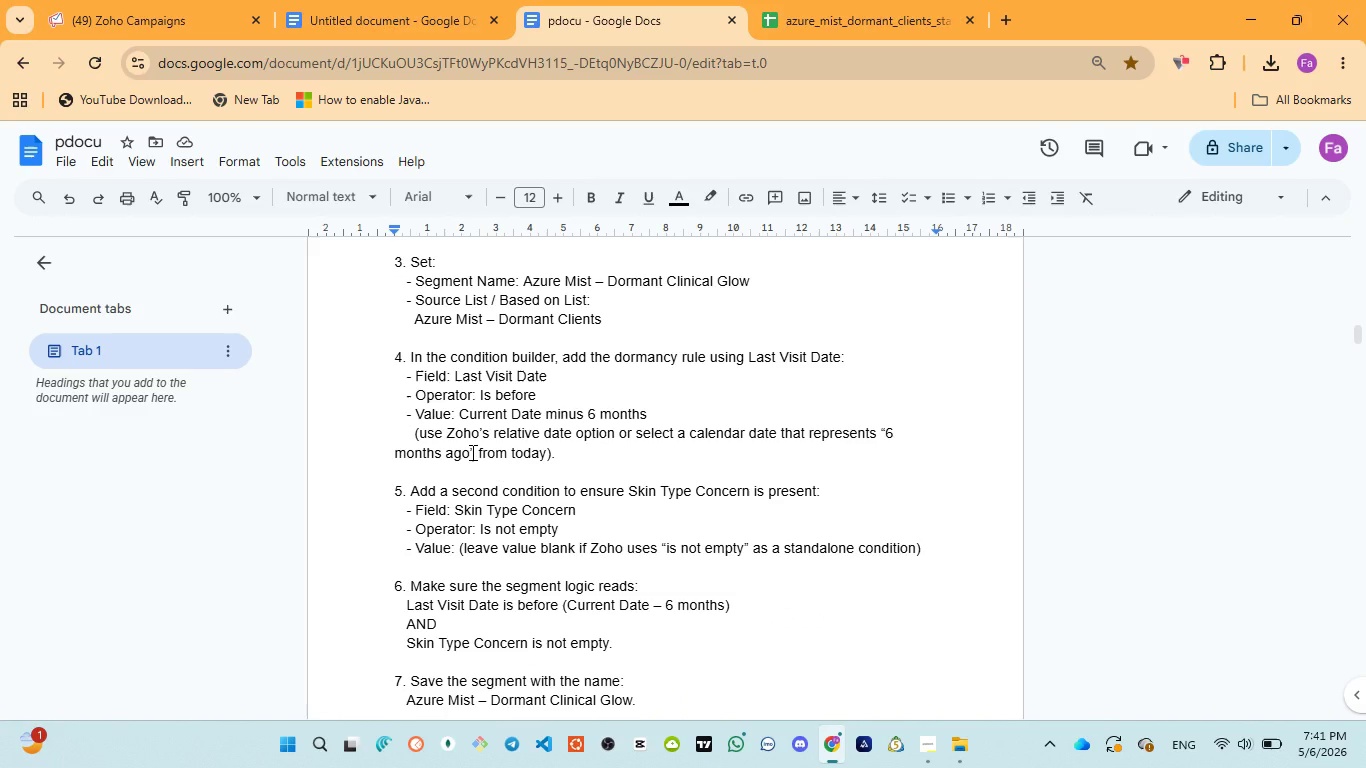 
wait(6.52)
 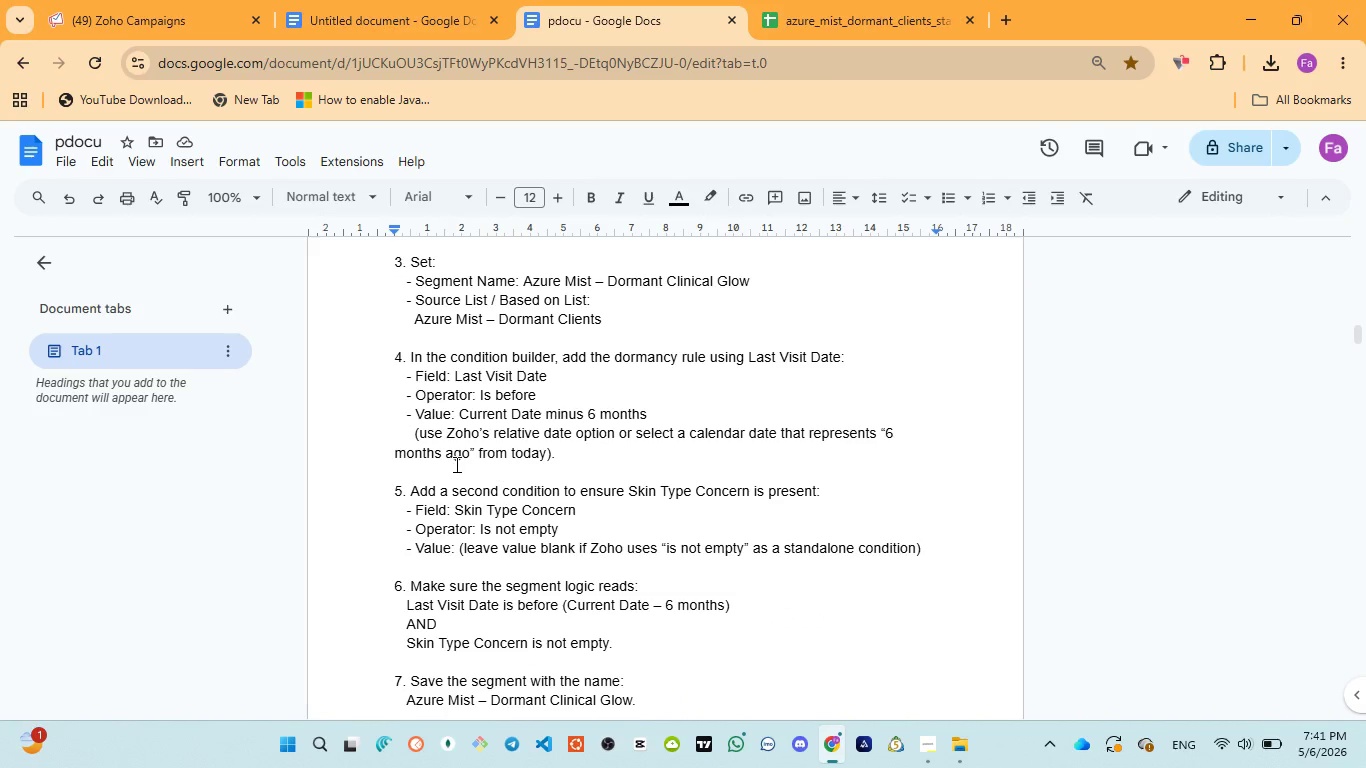 
scroll: coordinate [474, 455], scroll_direction: up, amount: 1.0
 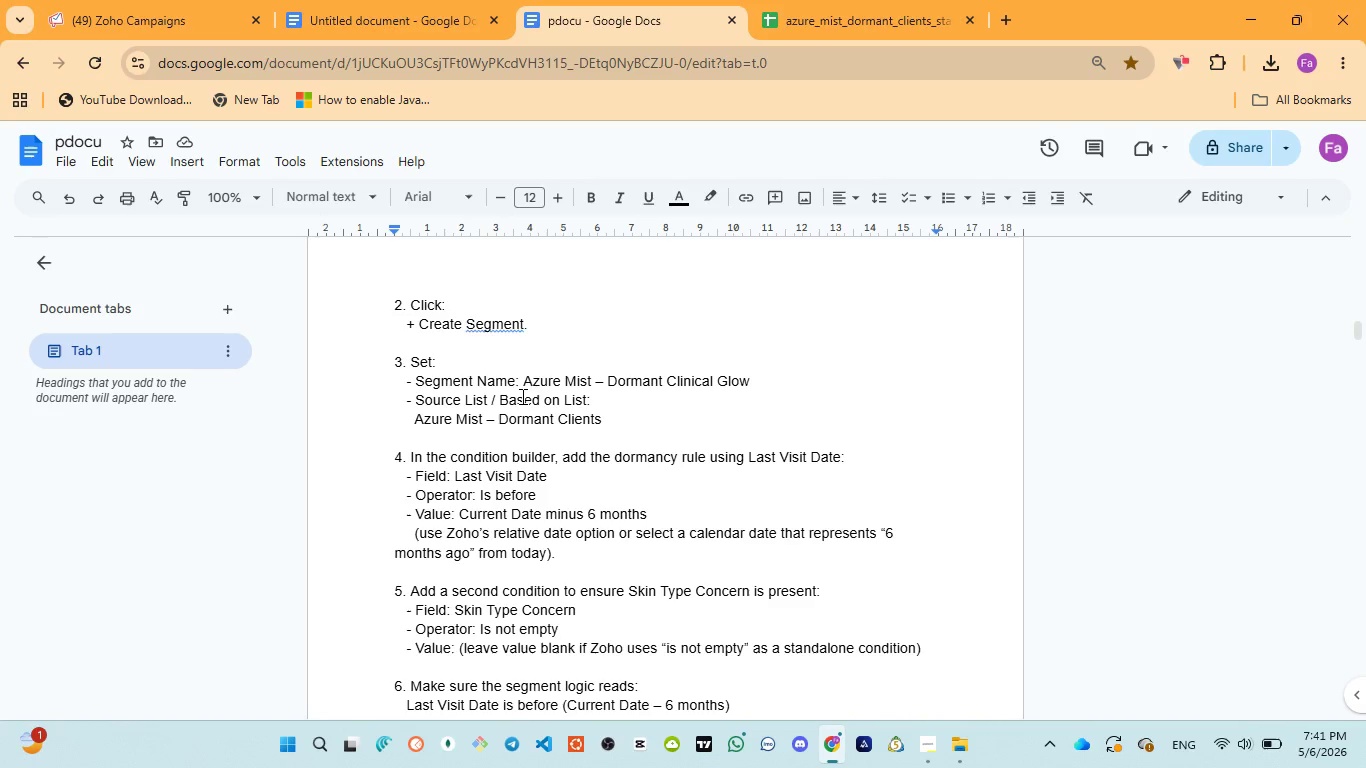 
left_click_drag(start_coordinate=[527, 384], to_coordinate=[711, 377])
 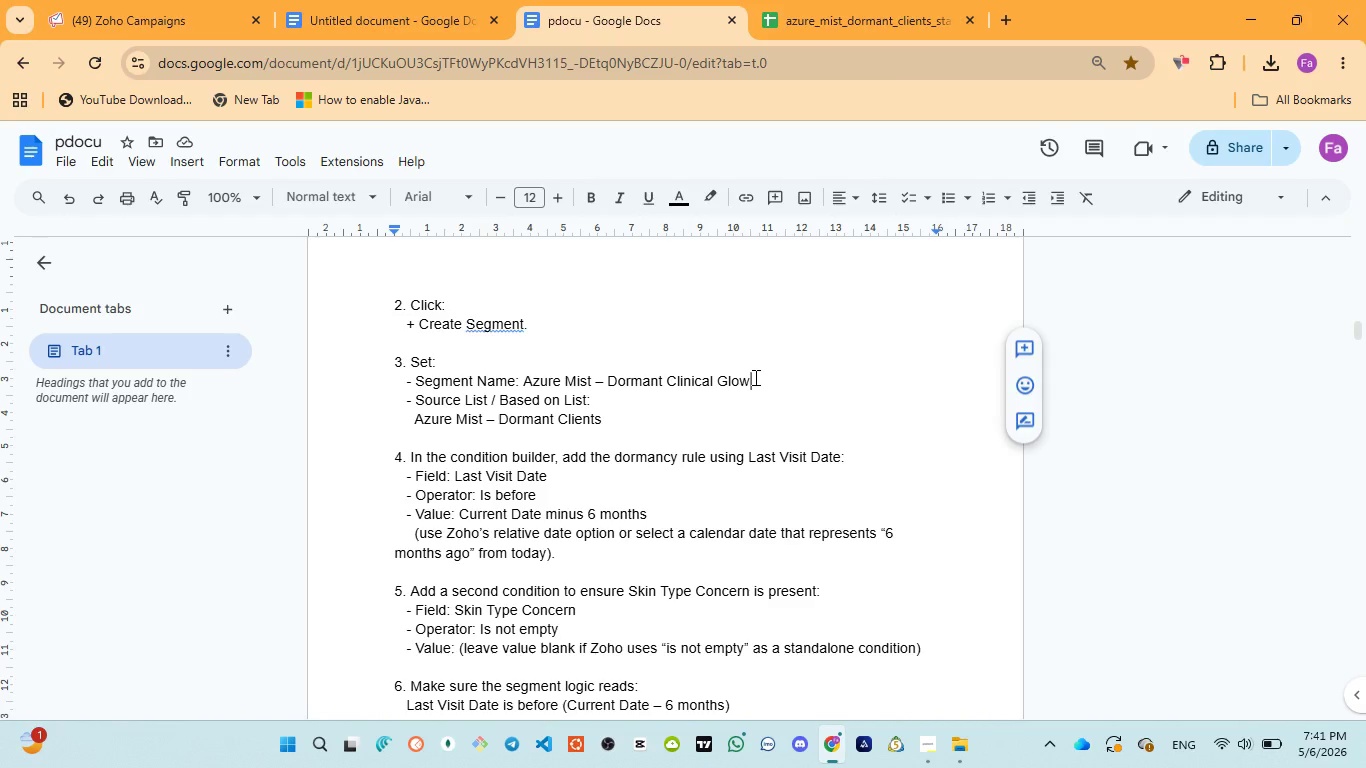 
left_click([754, 377])
 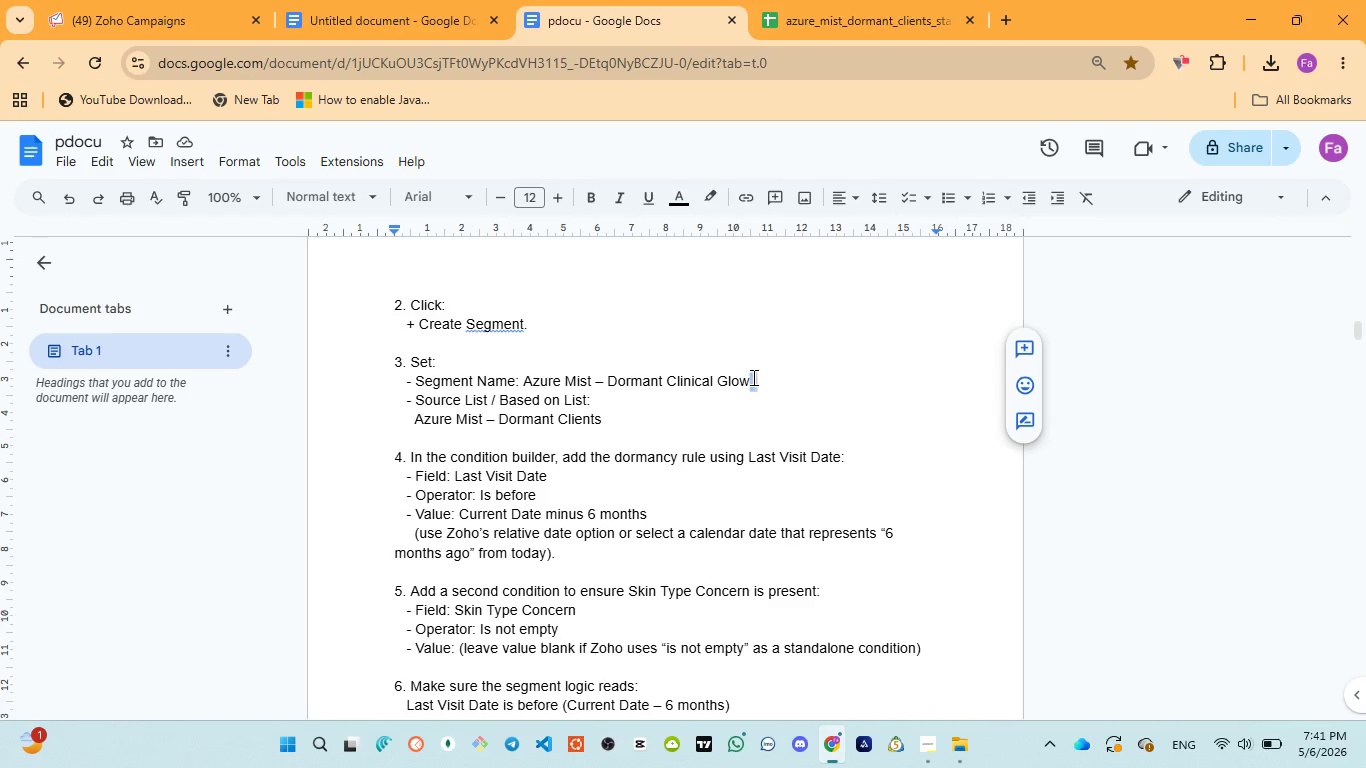 
double_click([754, 377])
 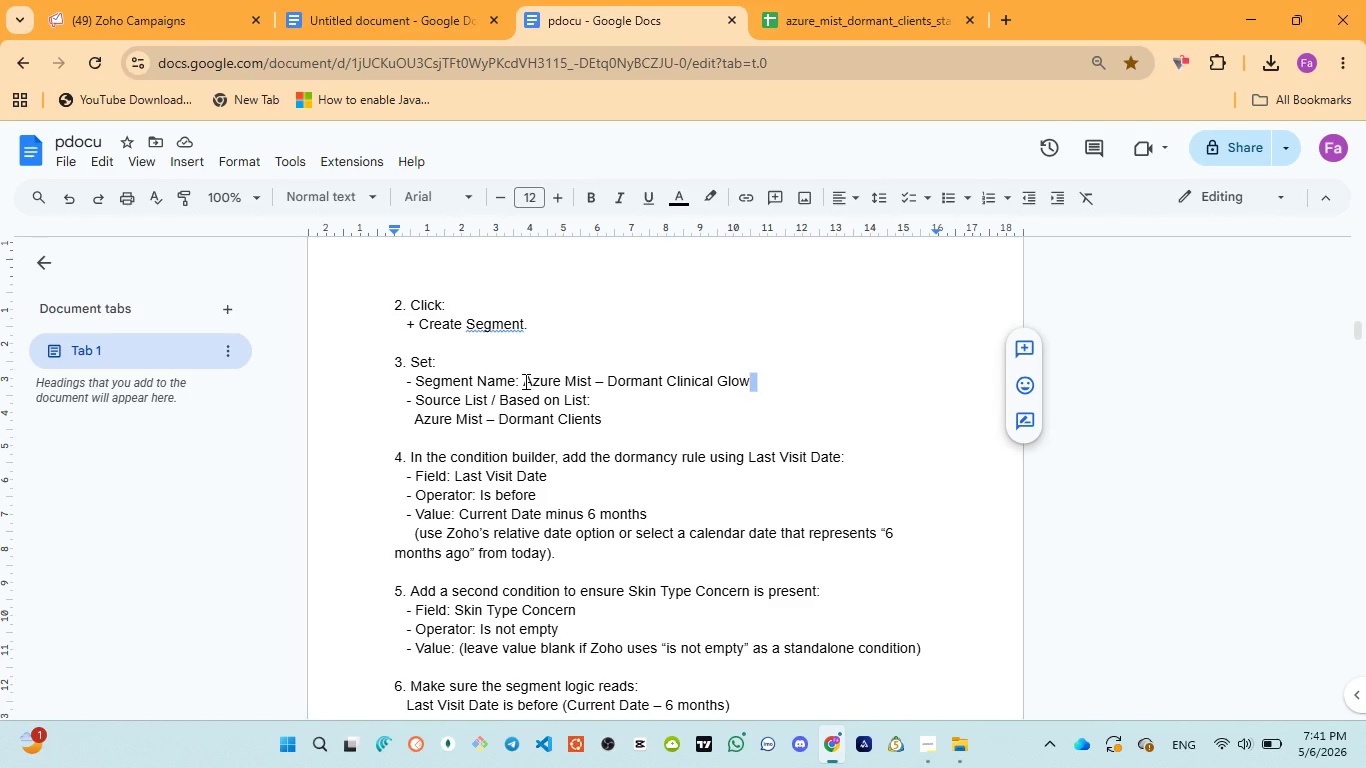 
left_click_drag(start_coordinate=[524, 381], to_coordinate=[751, 379])
 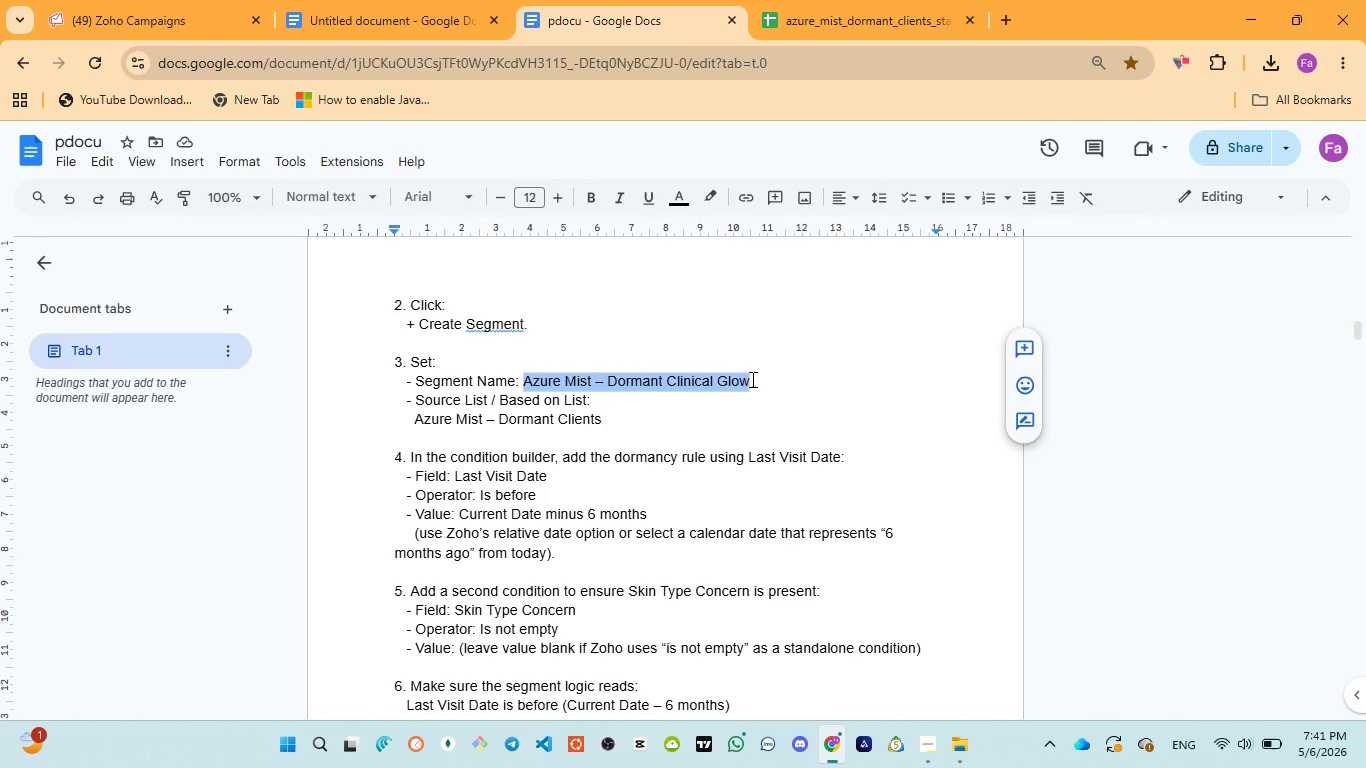 
key(Control+C)
 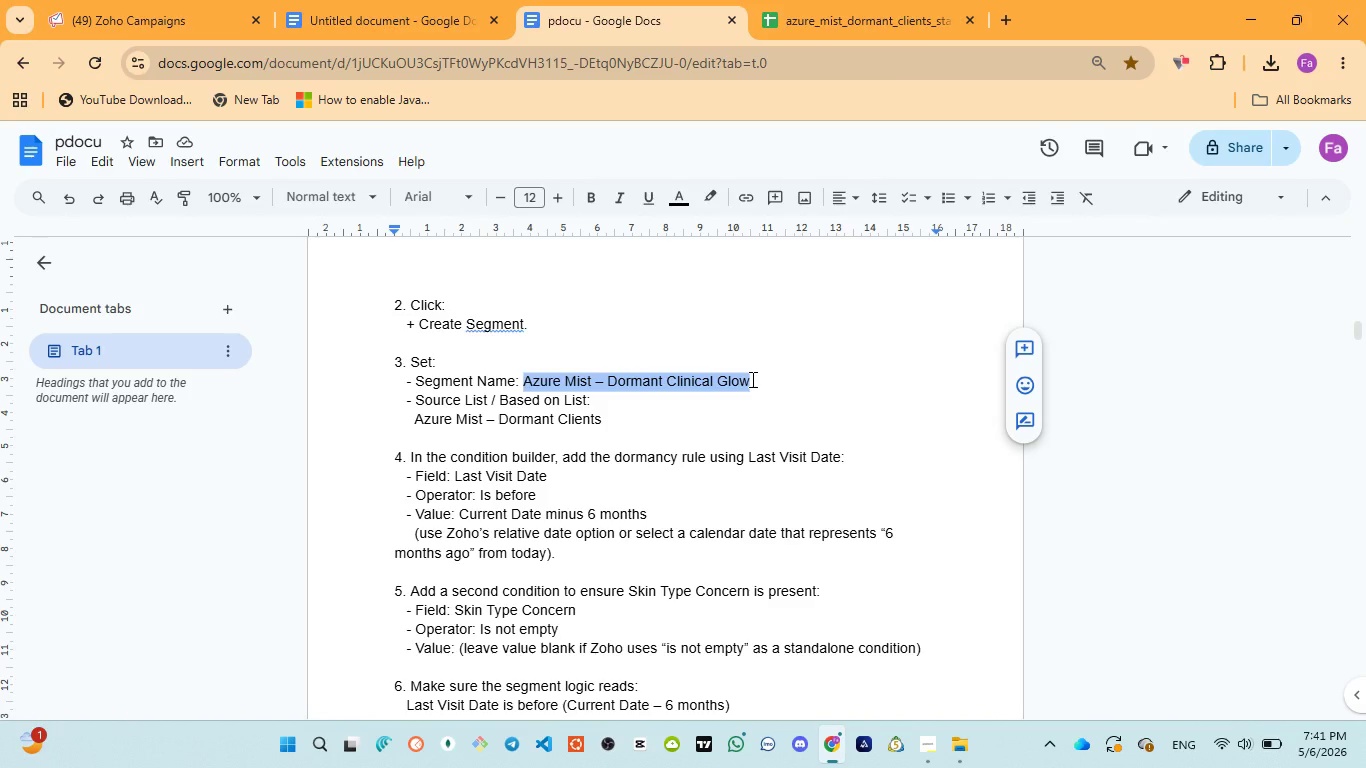 
key(Control+C)
 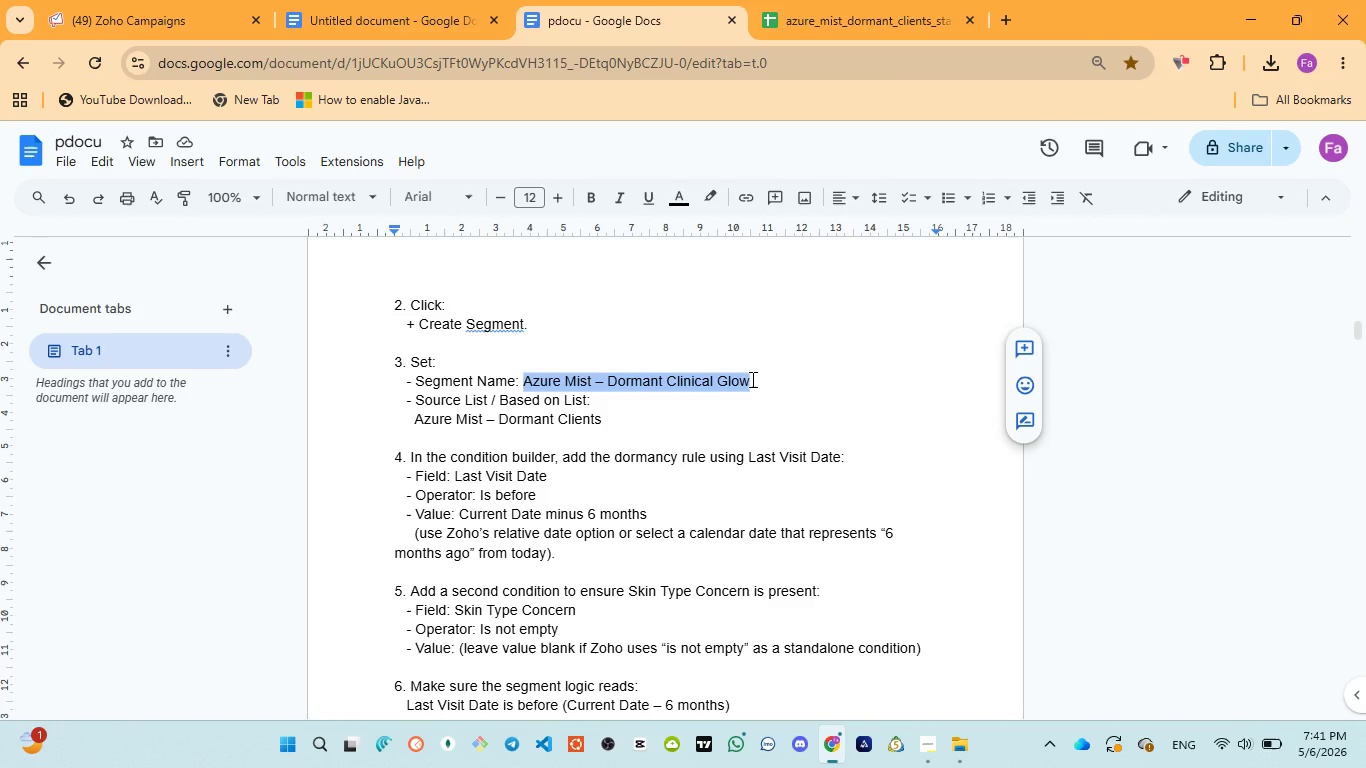 
key(Control+C)
 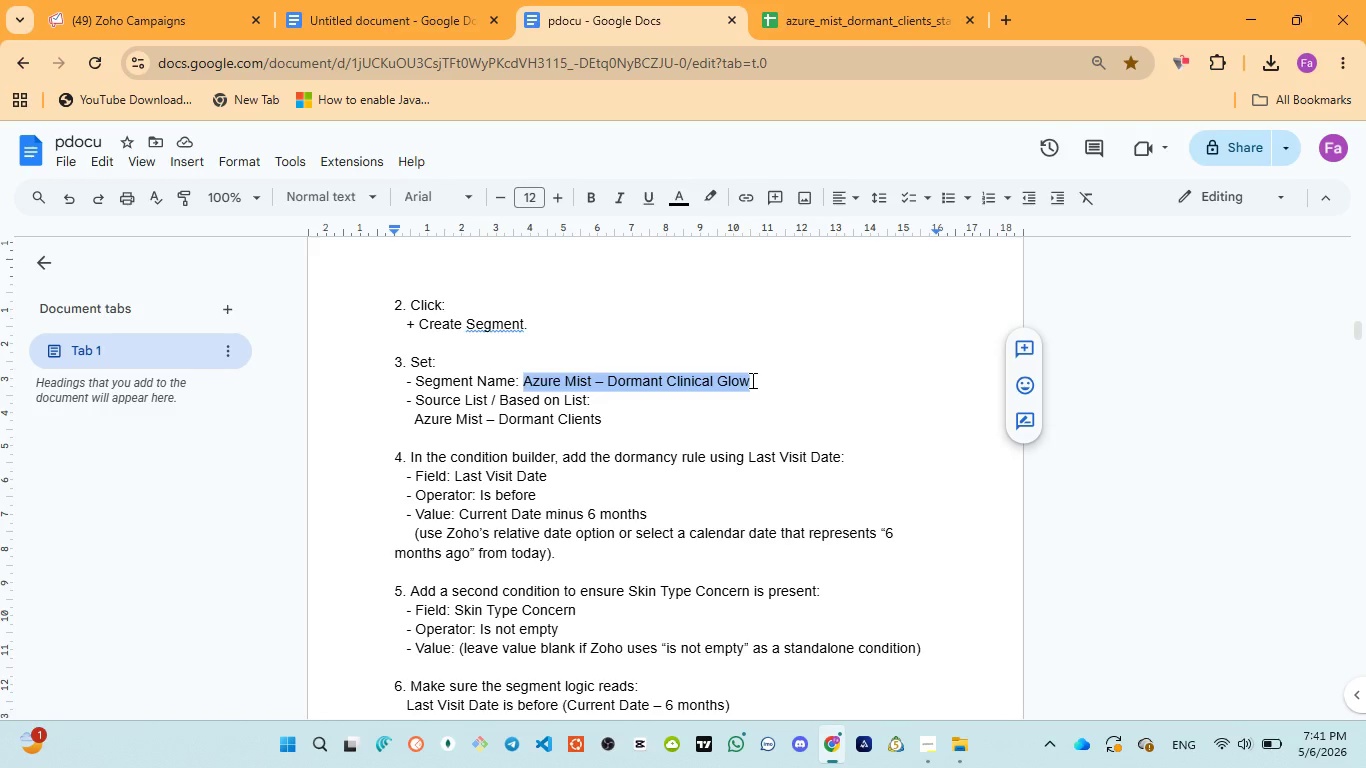 
wait(12.89)
 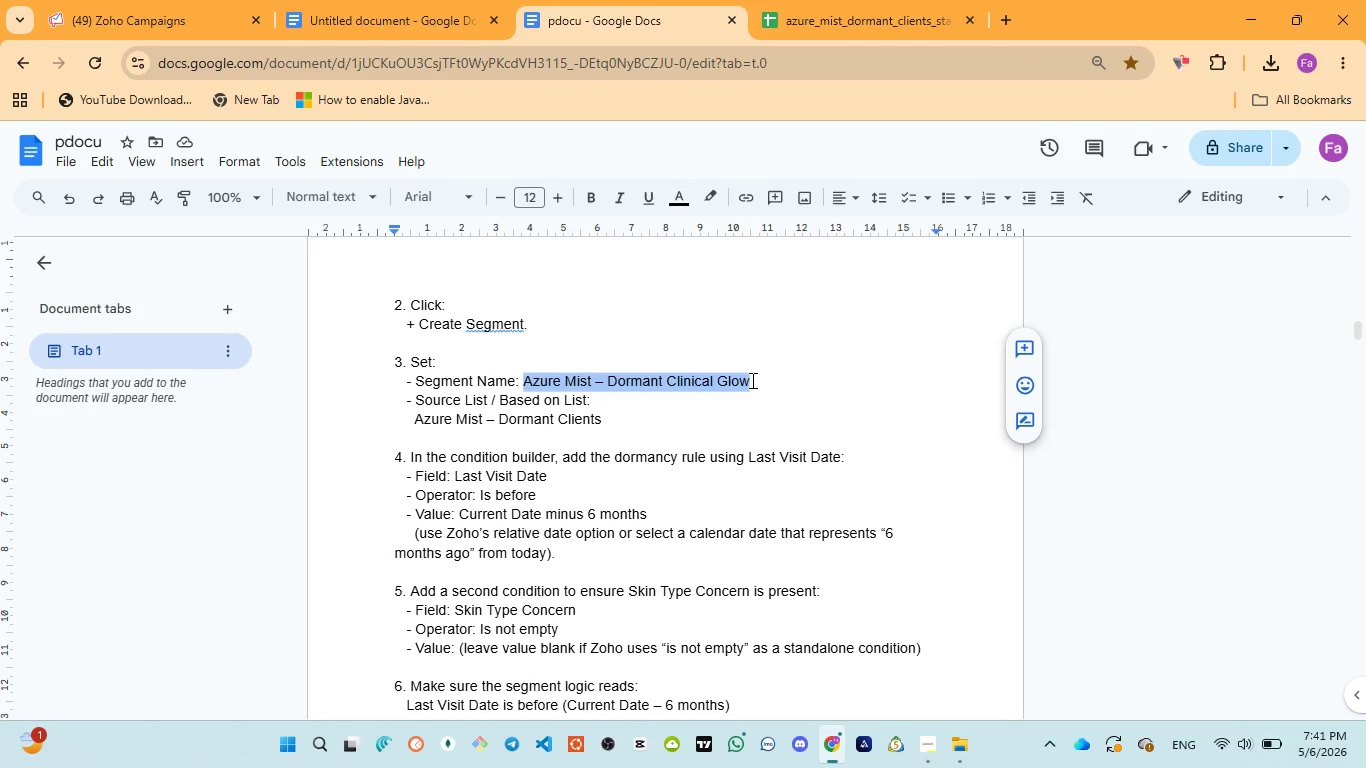 
left_click([131, 29])
 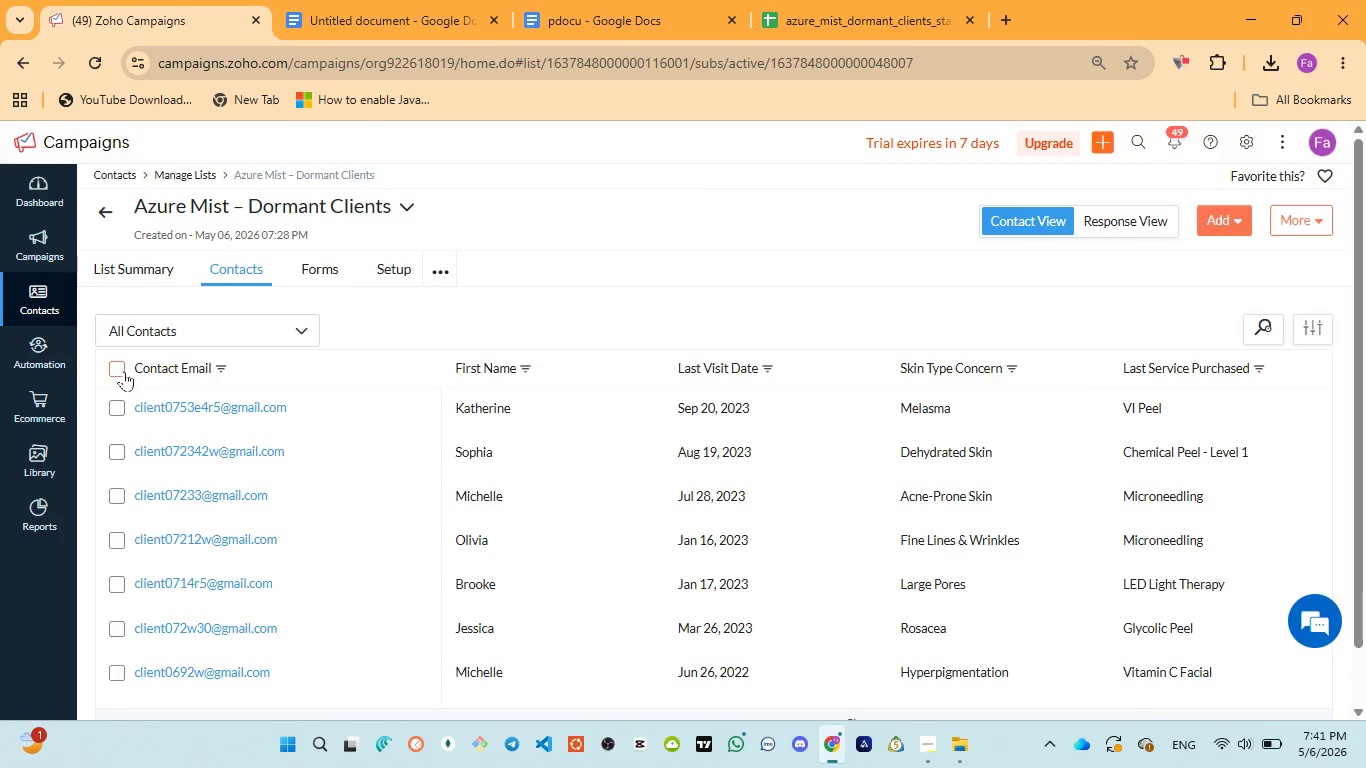 
left_click([123, 371])
 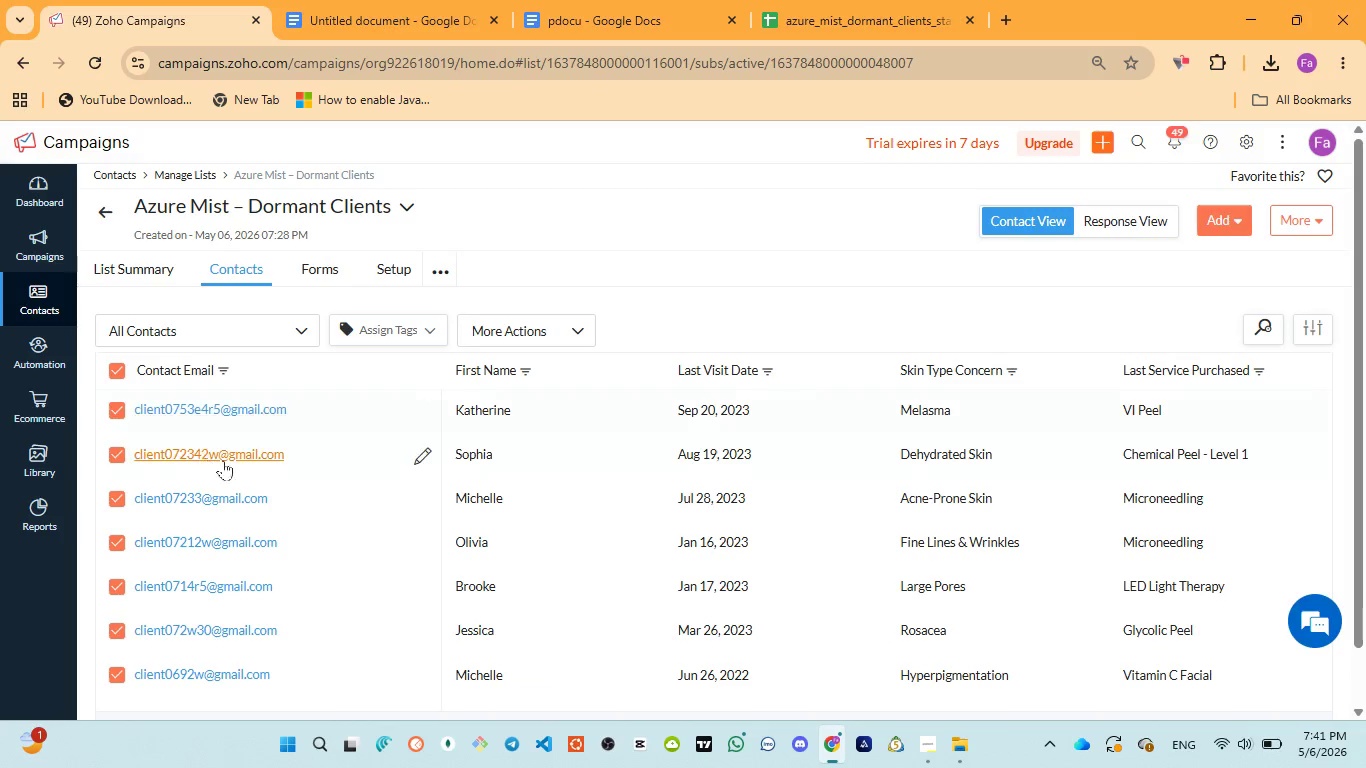 
scroll: coordinate [244, 470], scroll_direction: down, amount: 10.0
 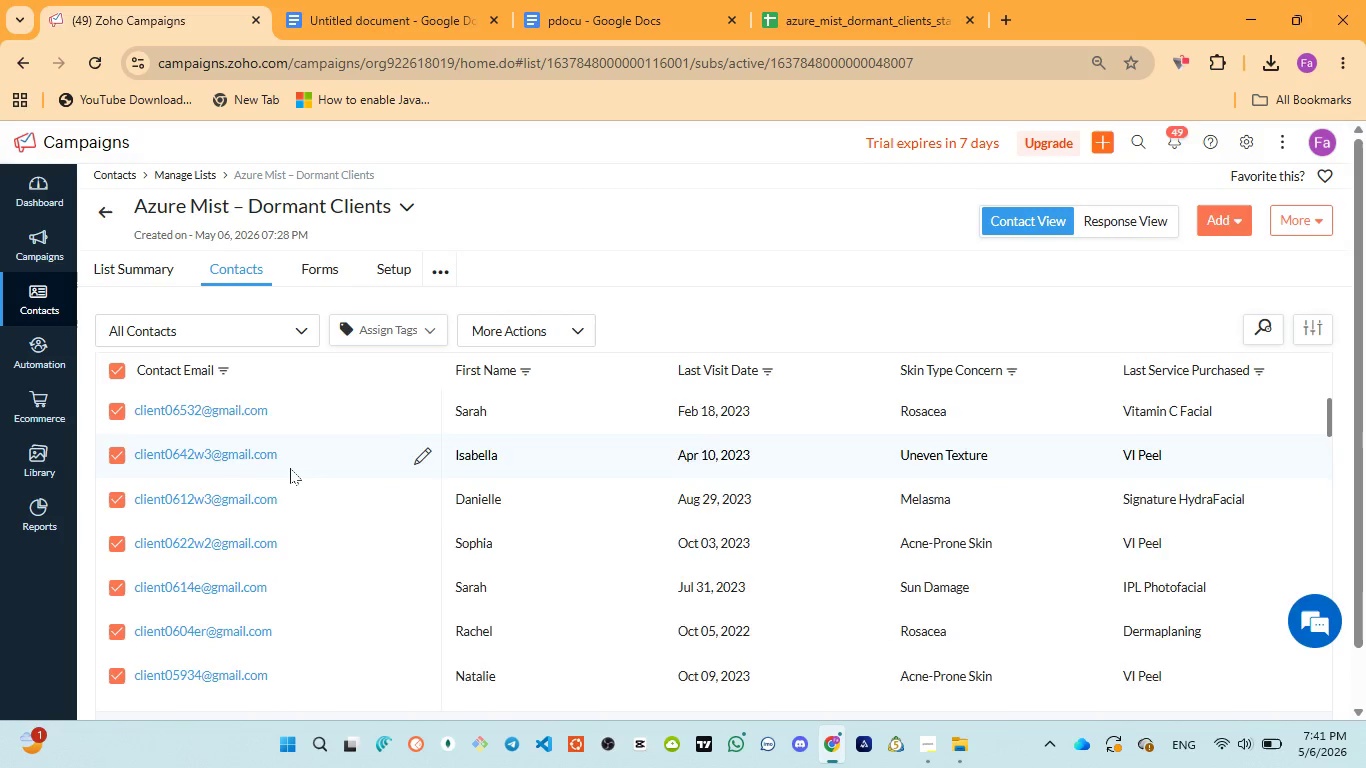 
scroll: coordinate [291, 448], scroll_direction: up, amount: 20.0
 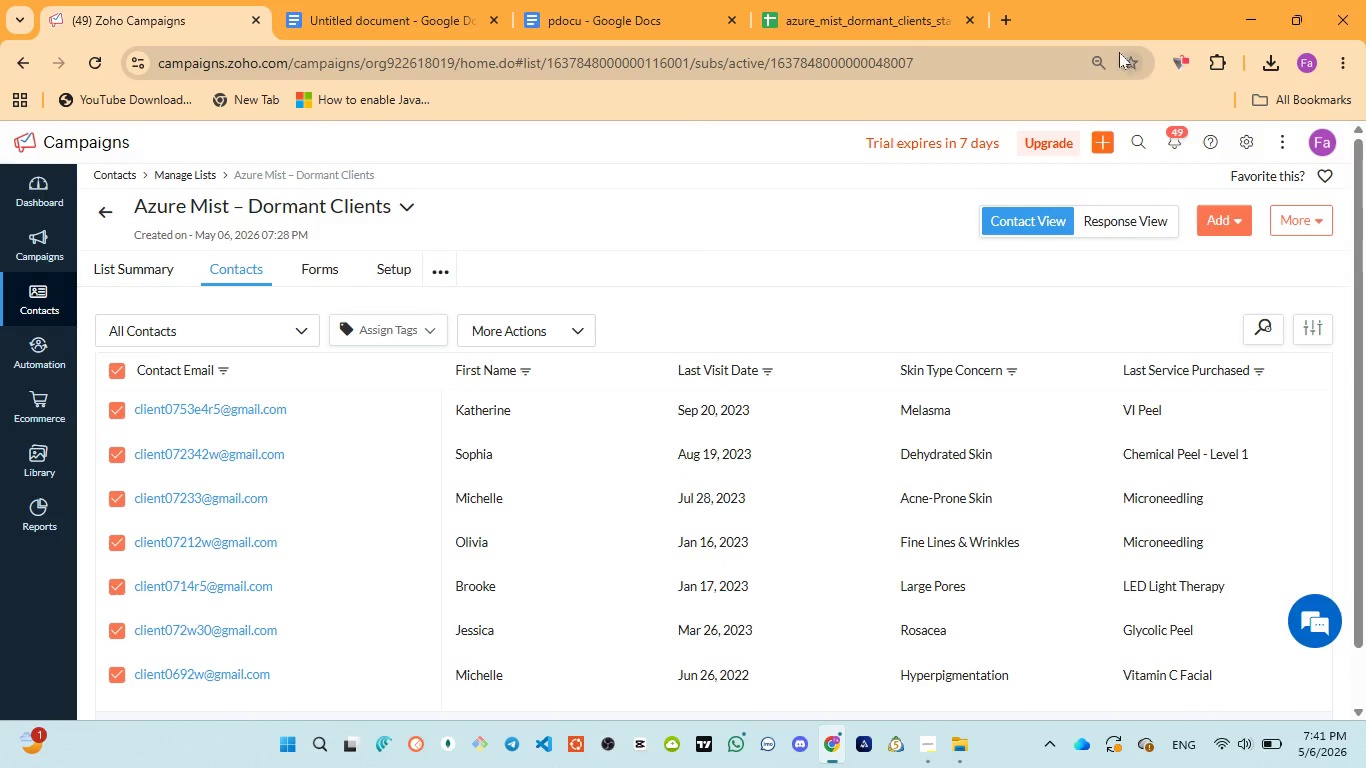 
left_click([1102, 57])
 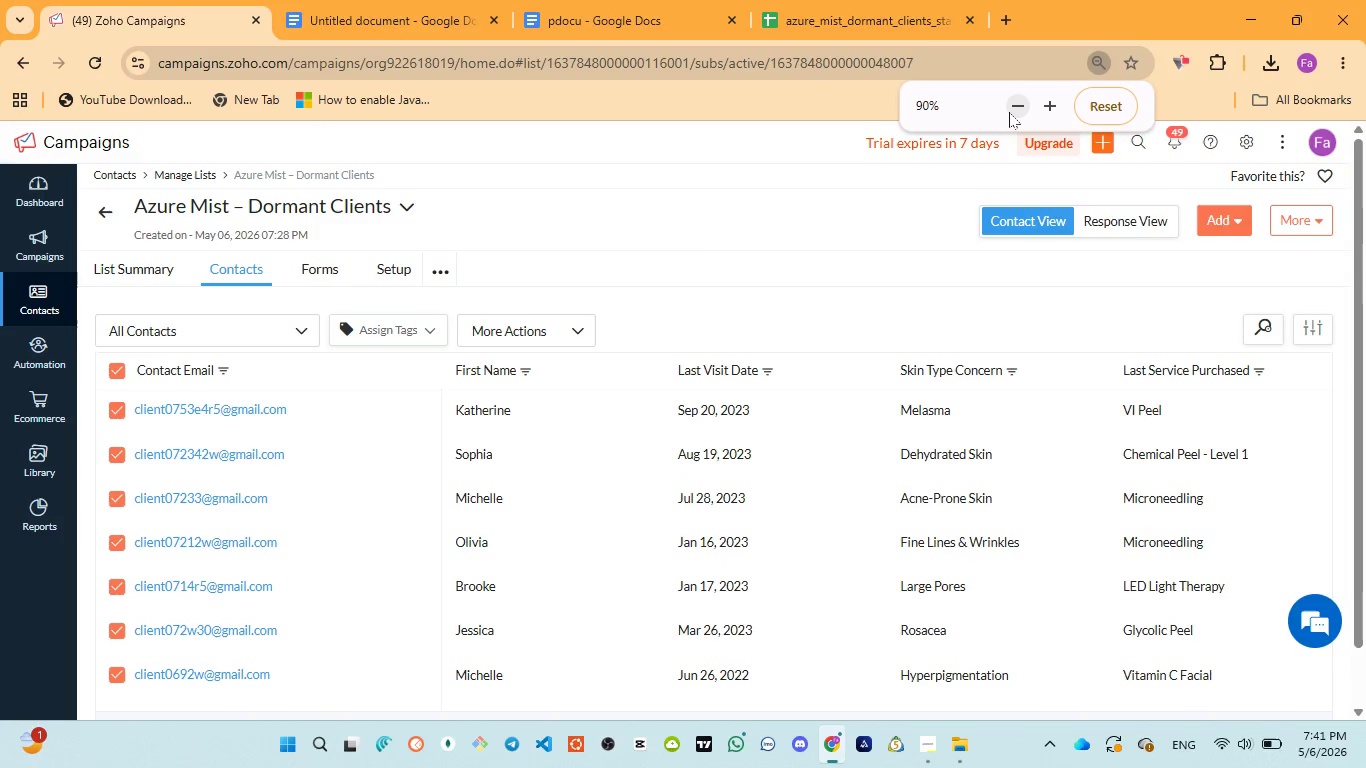 
left_click([1008, 112])
 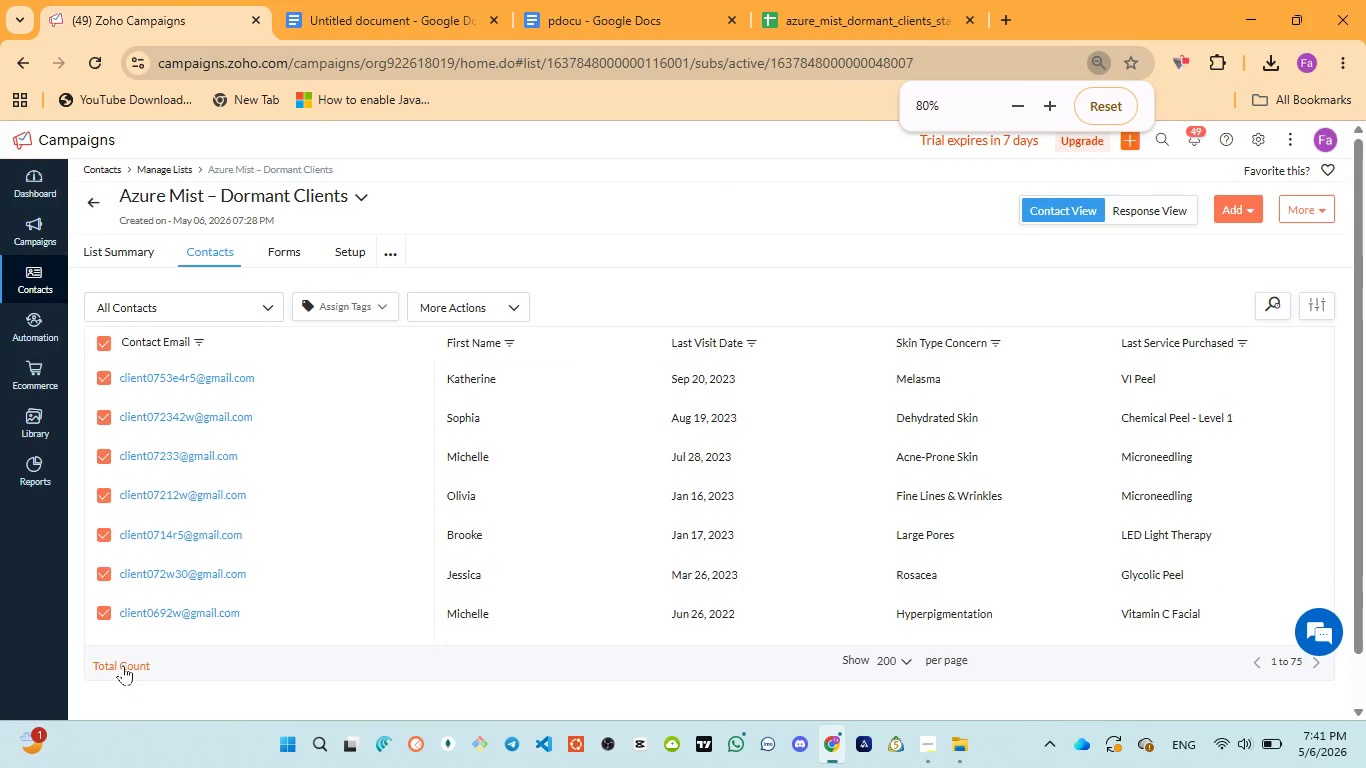 
left_click([123, 665])
 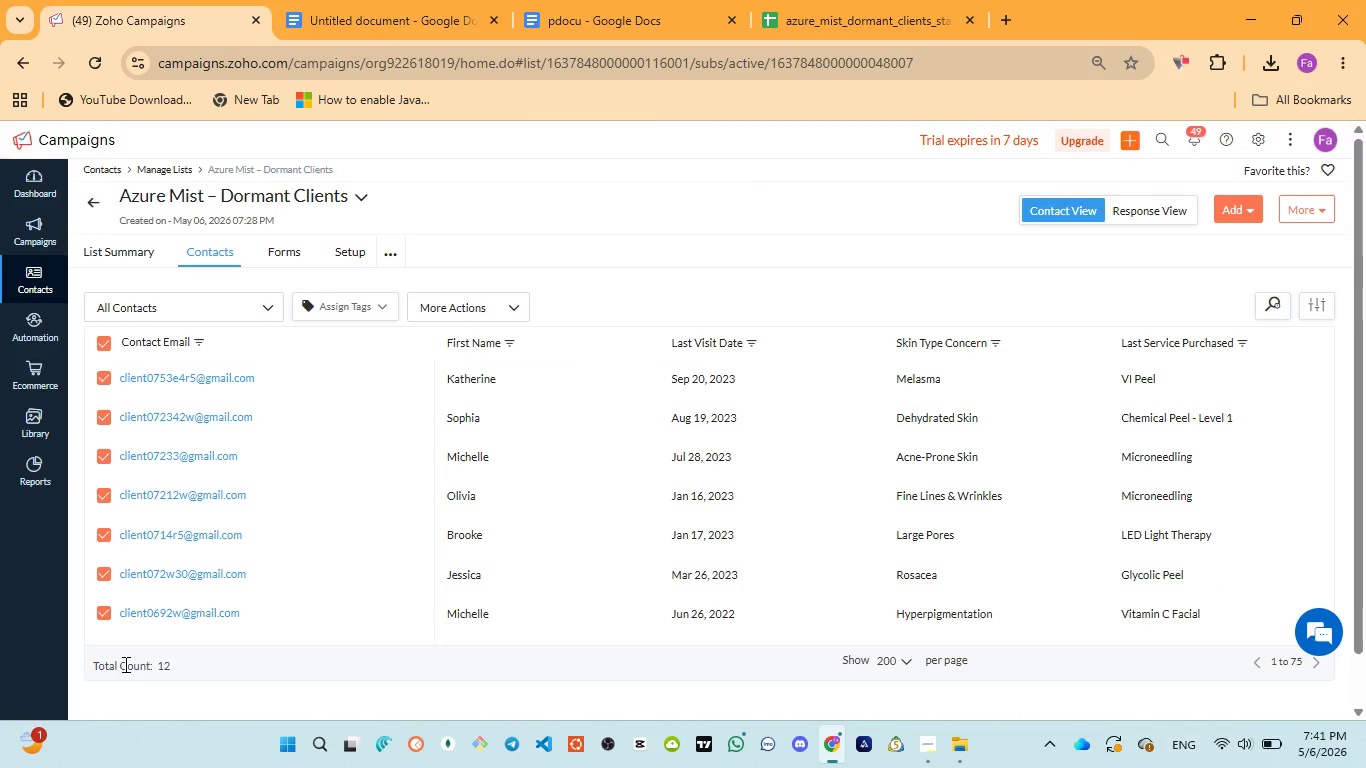 
left_click([127, 662])
 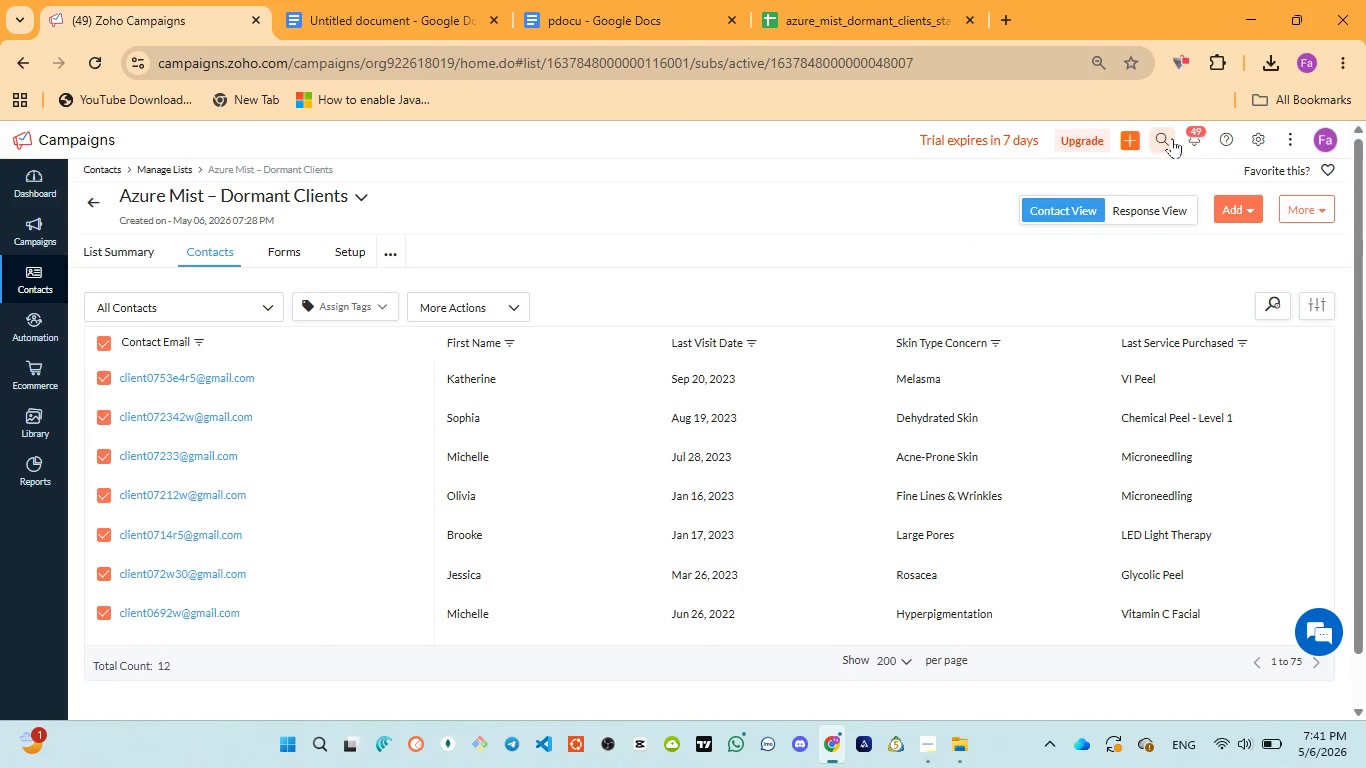 
left_click([1096, 65])
 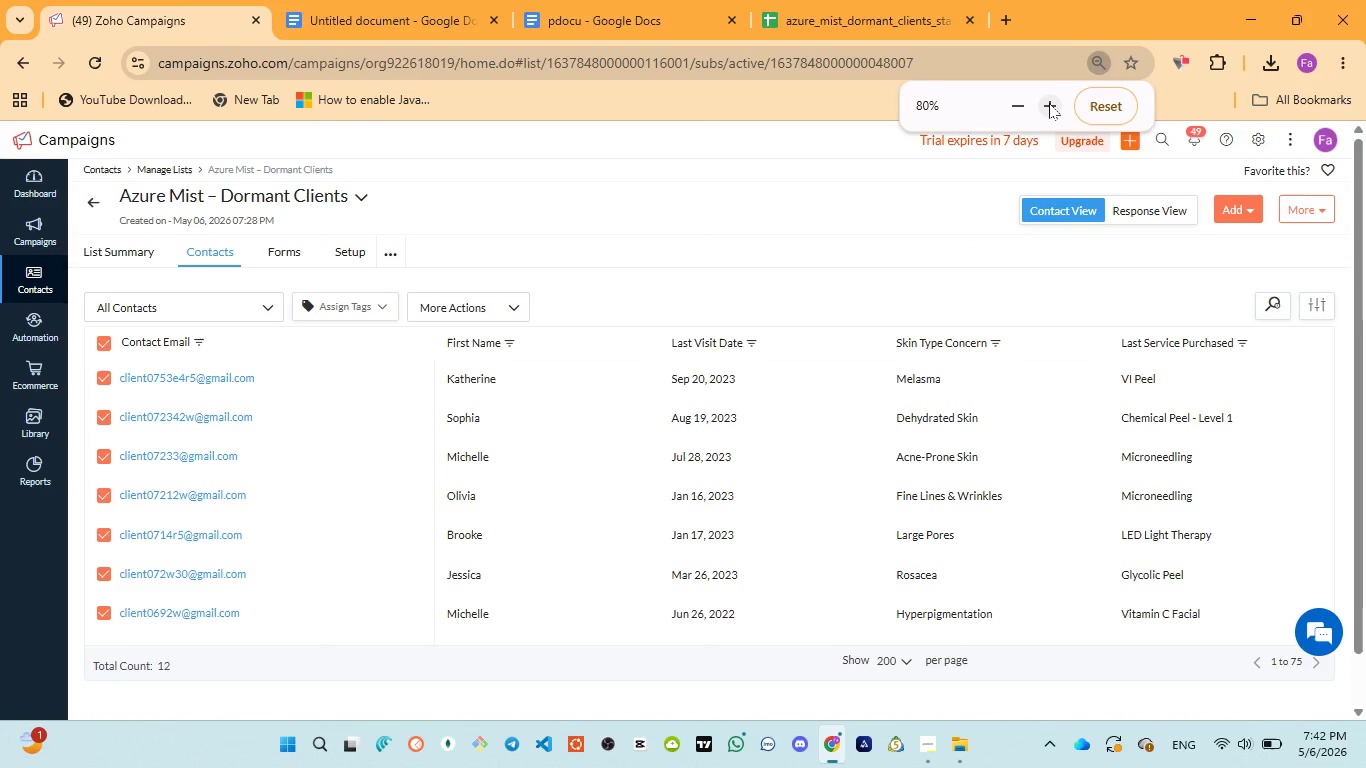 
left_click([1049, 103])
 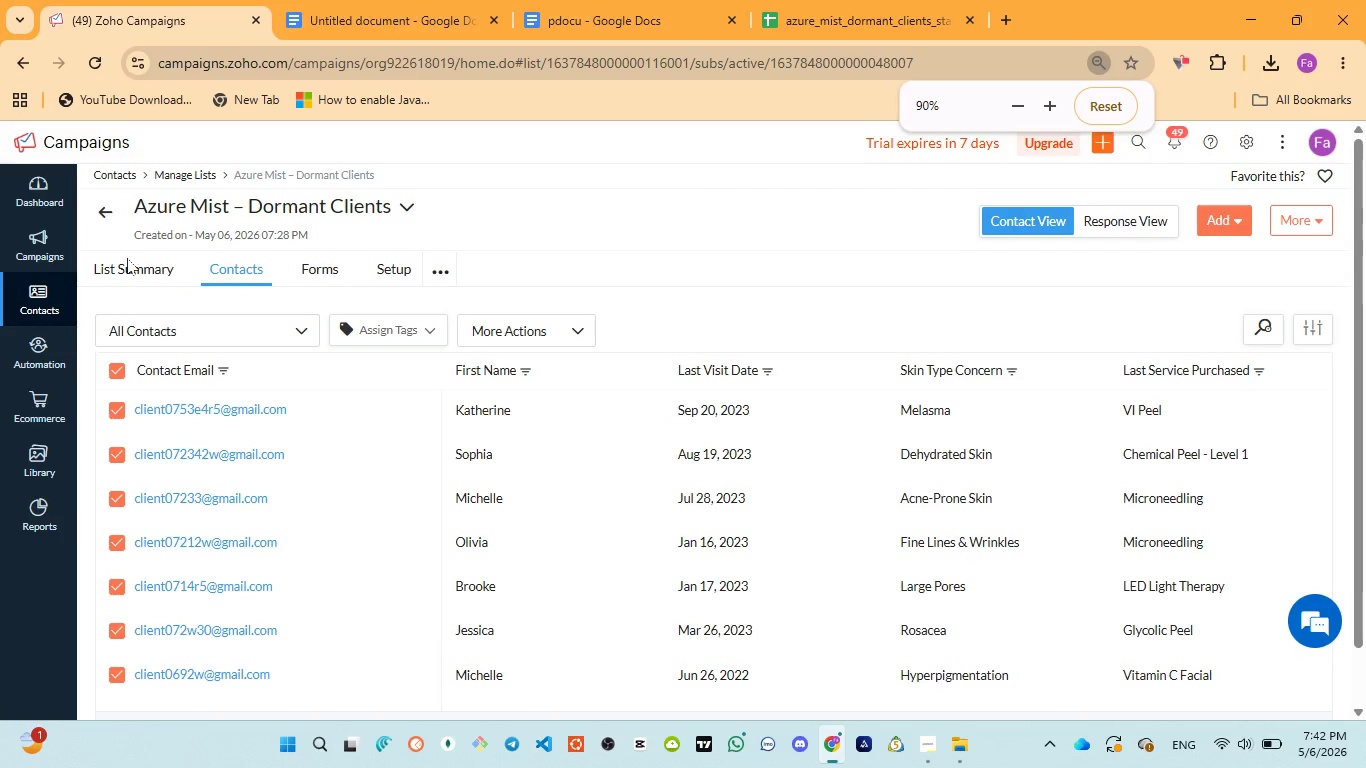 
left_click([42, 298])
 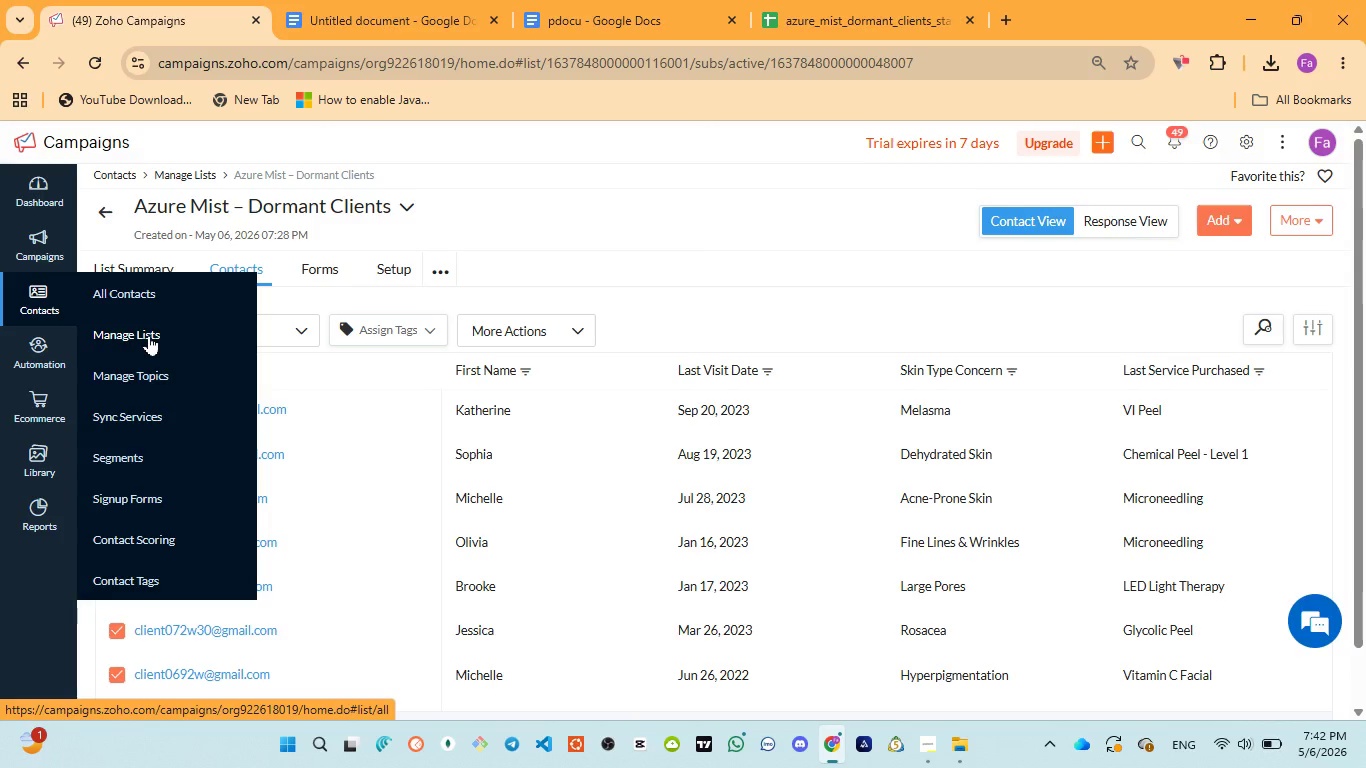 
wait(9.31)
 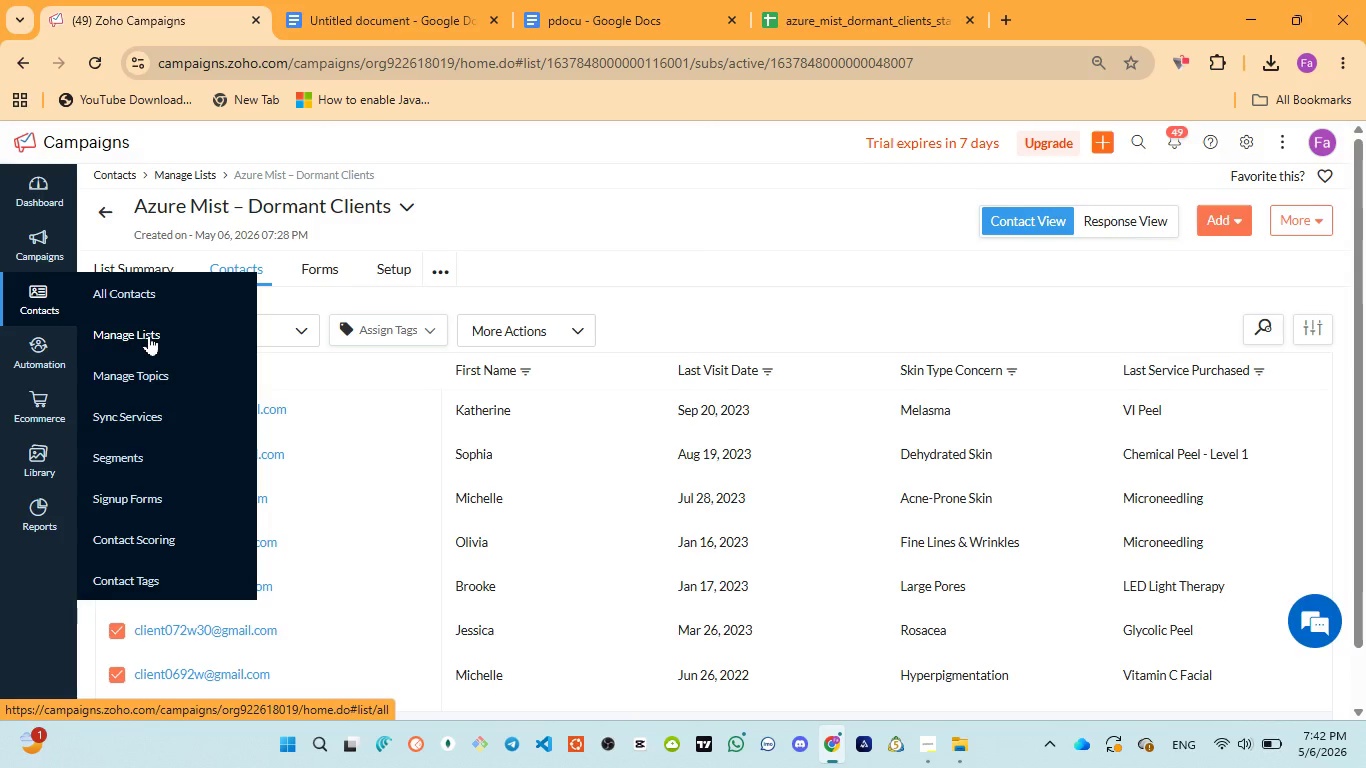 
left_click([137, 458])
 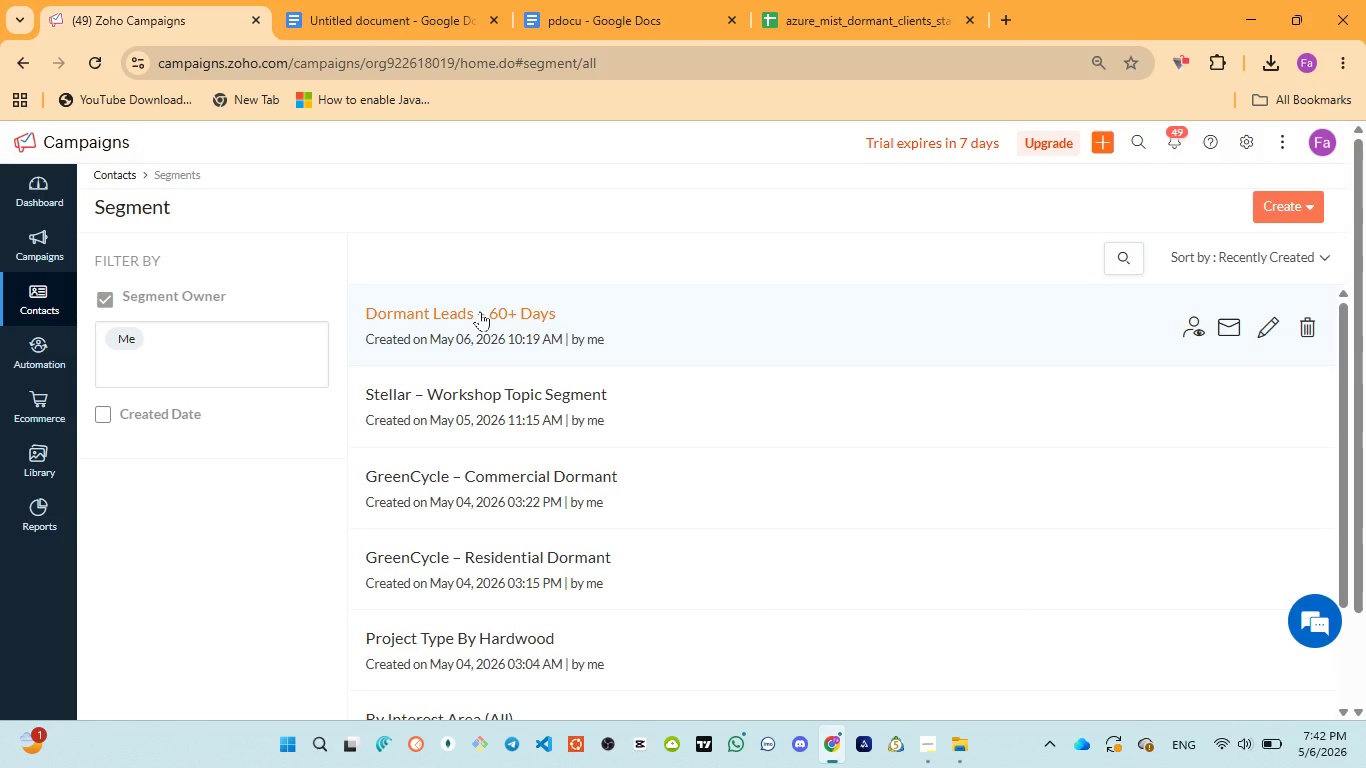 
wait(25.02)
 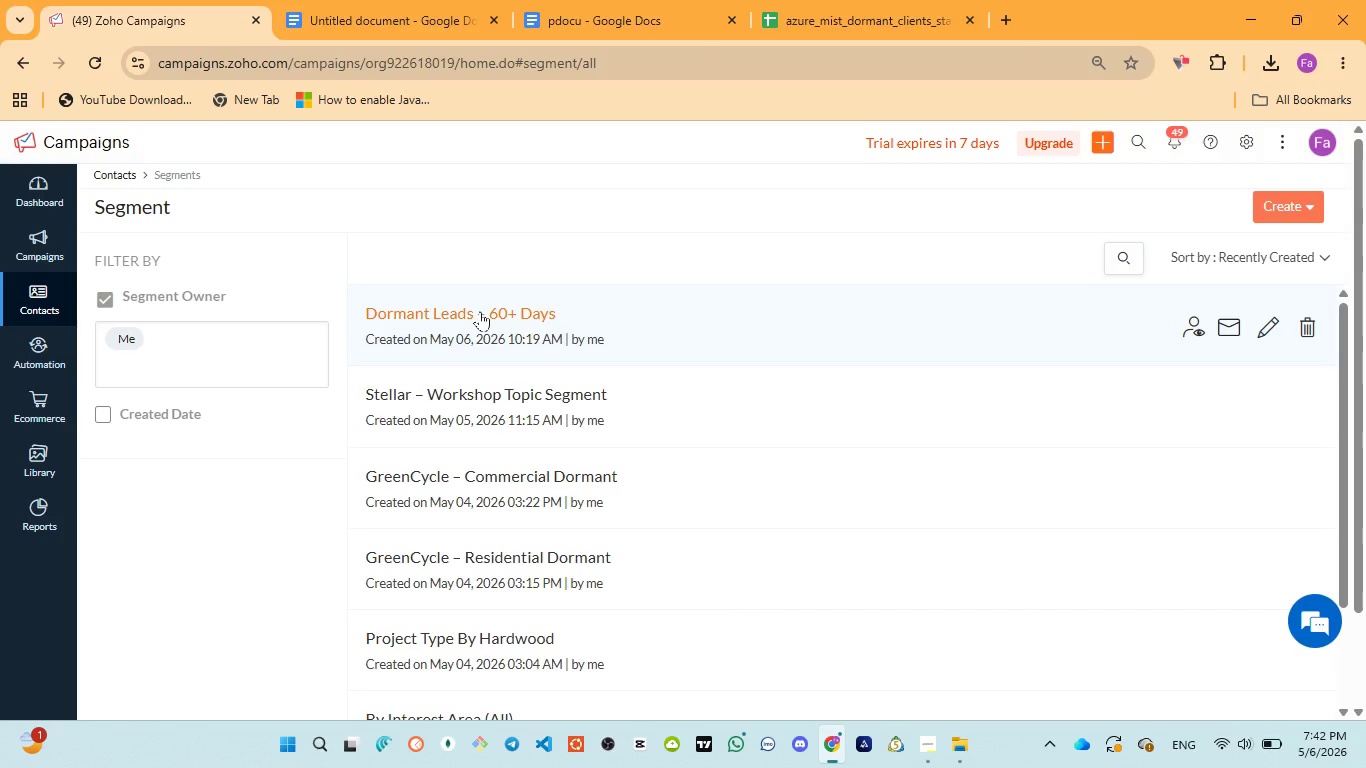 
left_click([1285, 207])
 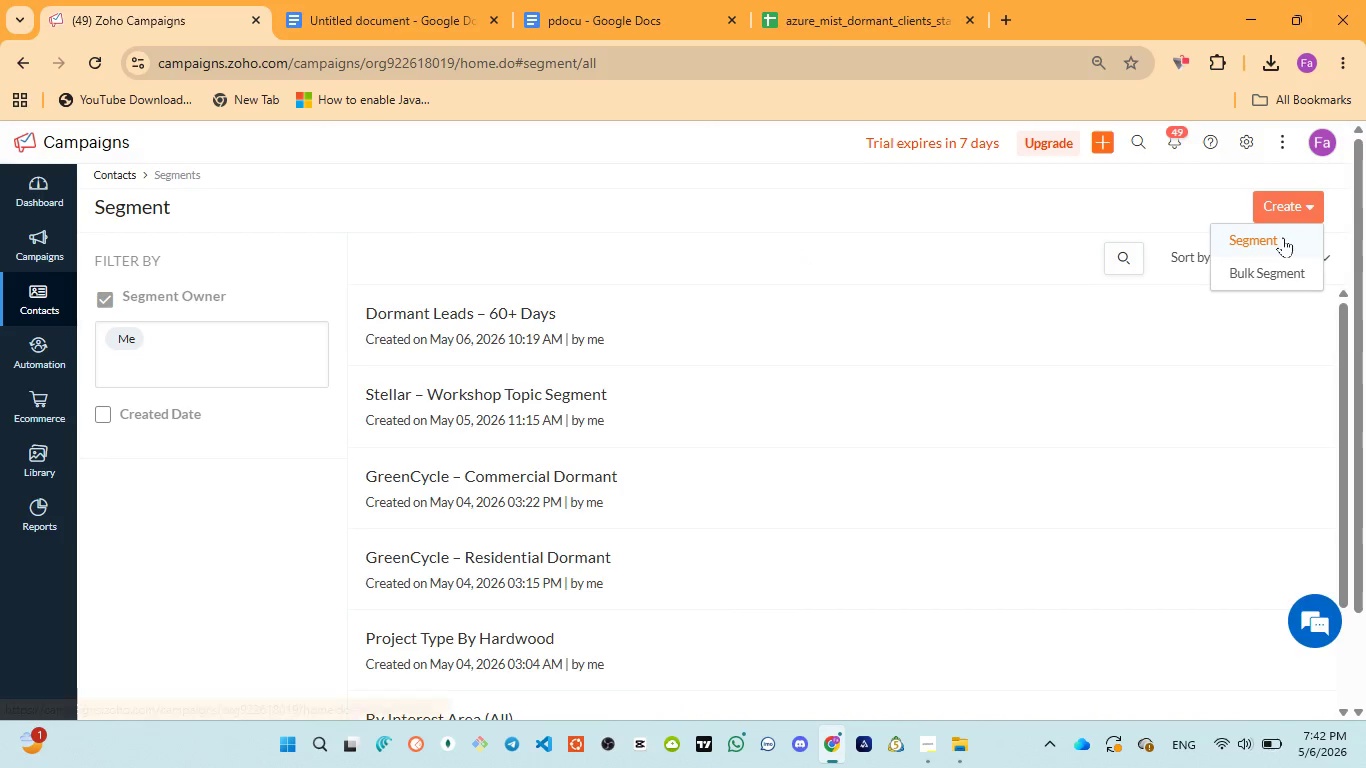 
left_click([1283, 237])
 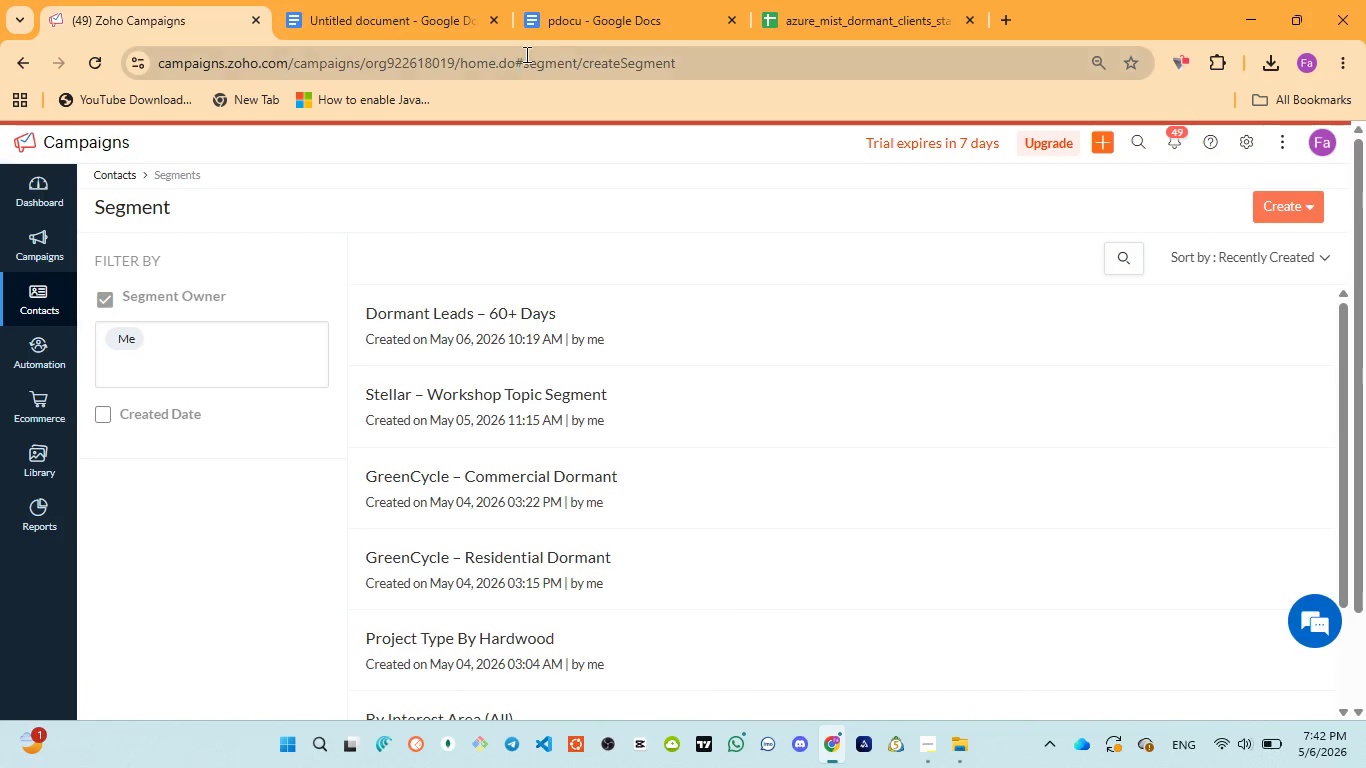 
left_click([576, 22])
 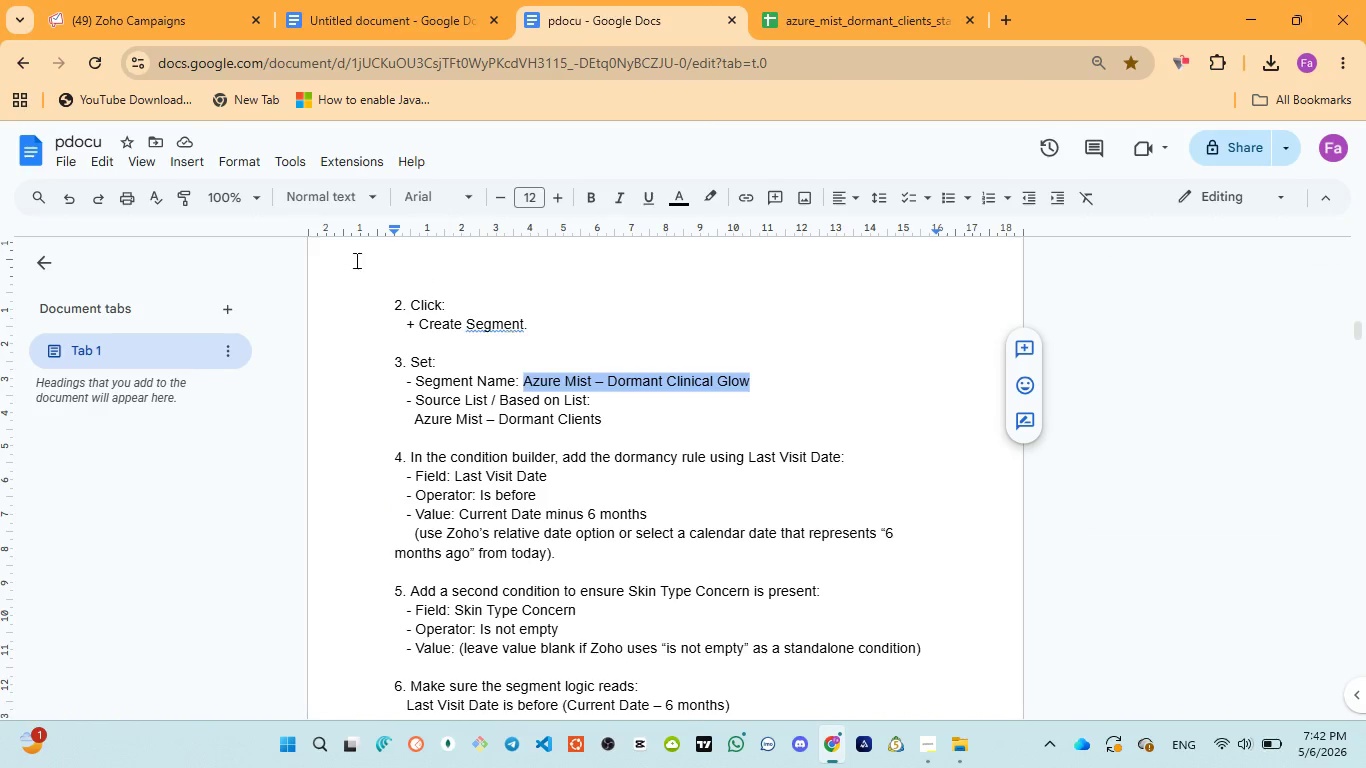 
left_click([120, 21])
 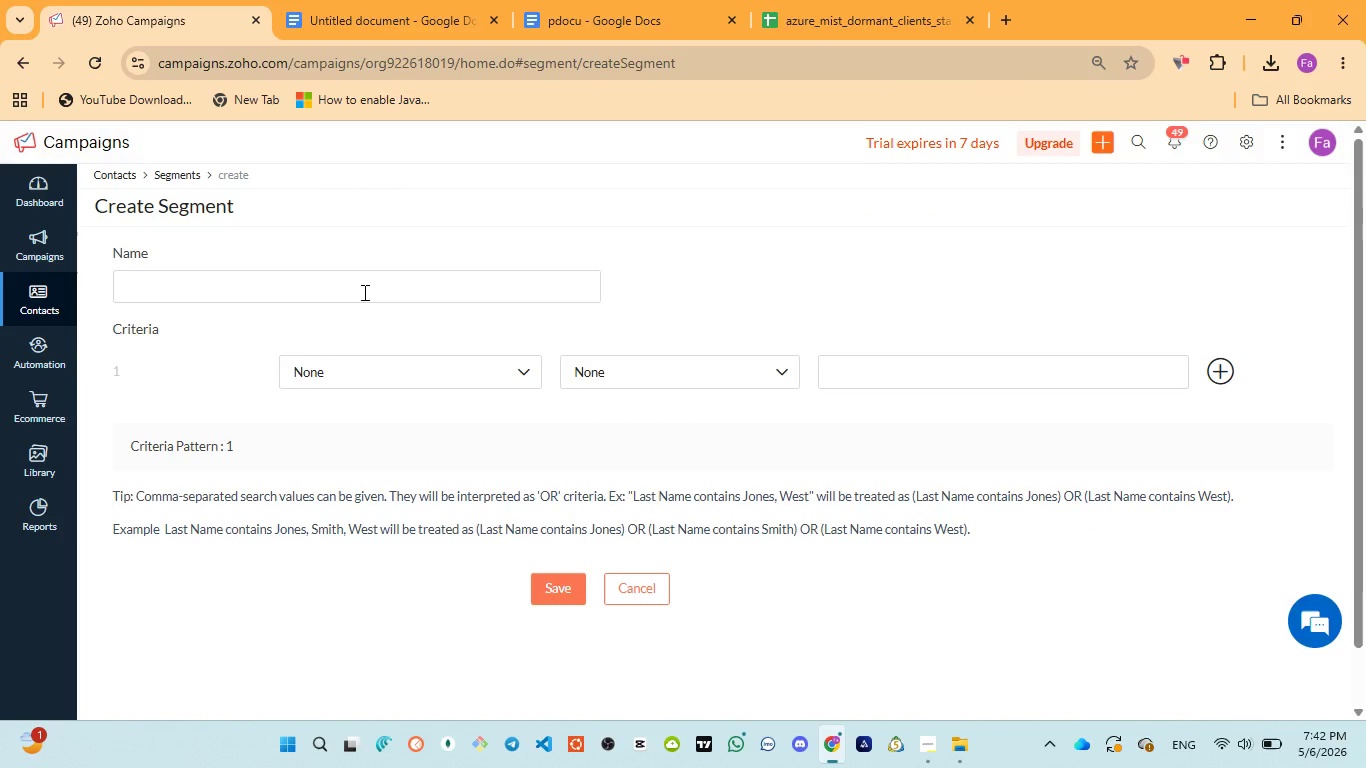 
left_click([363, 292])
 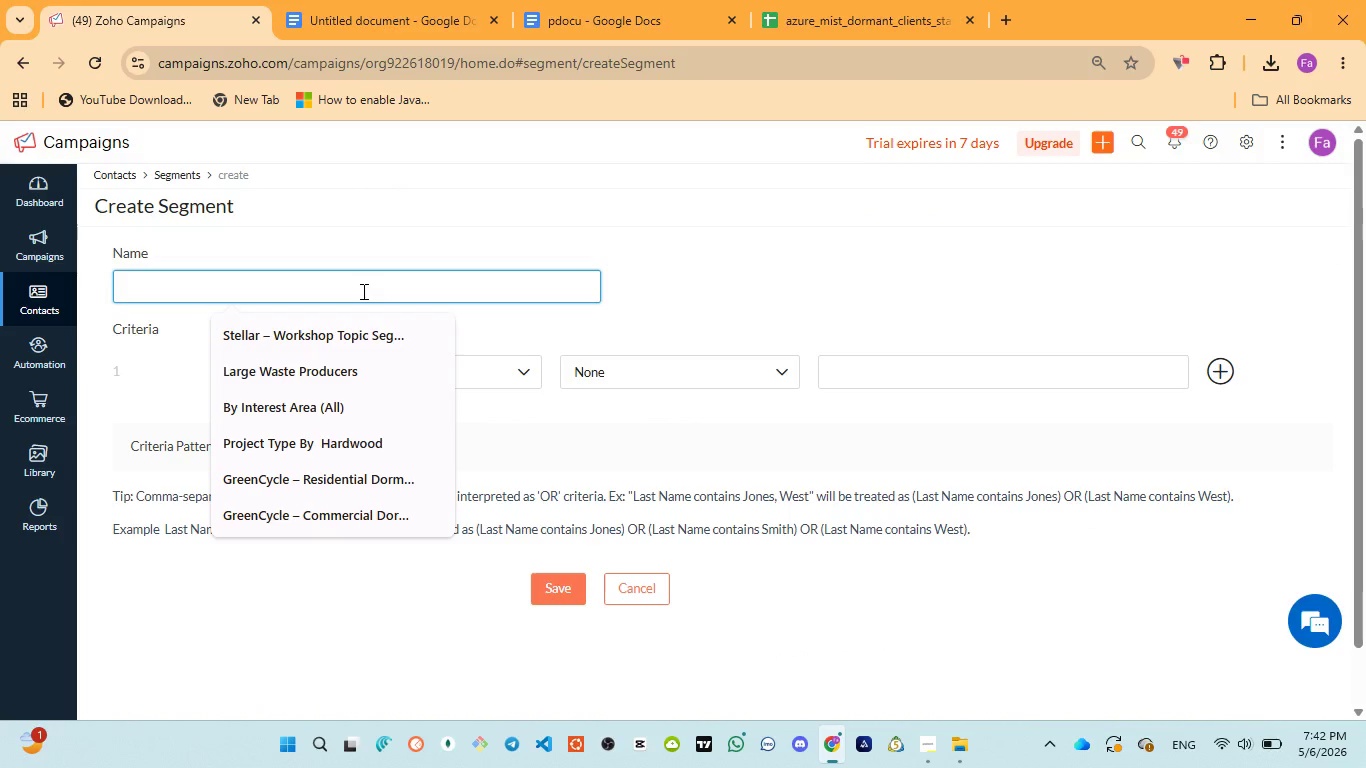 
type(Azure Mist - )
 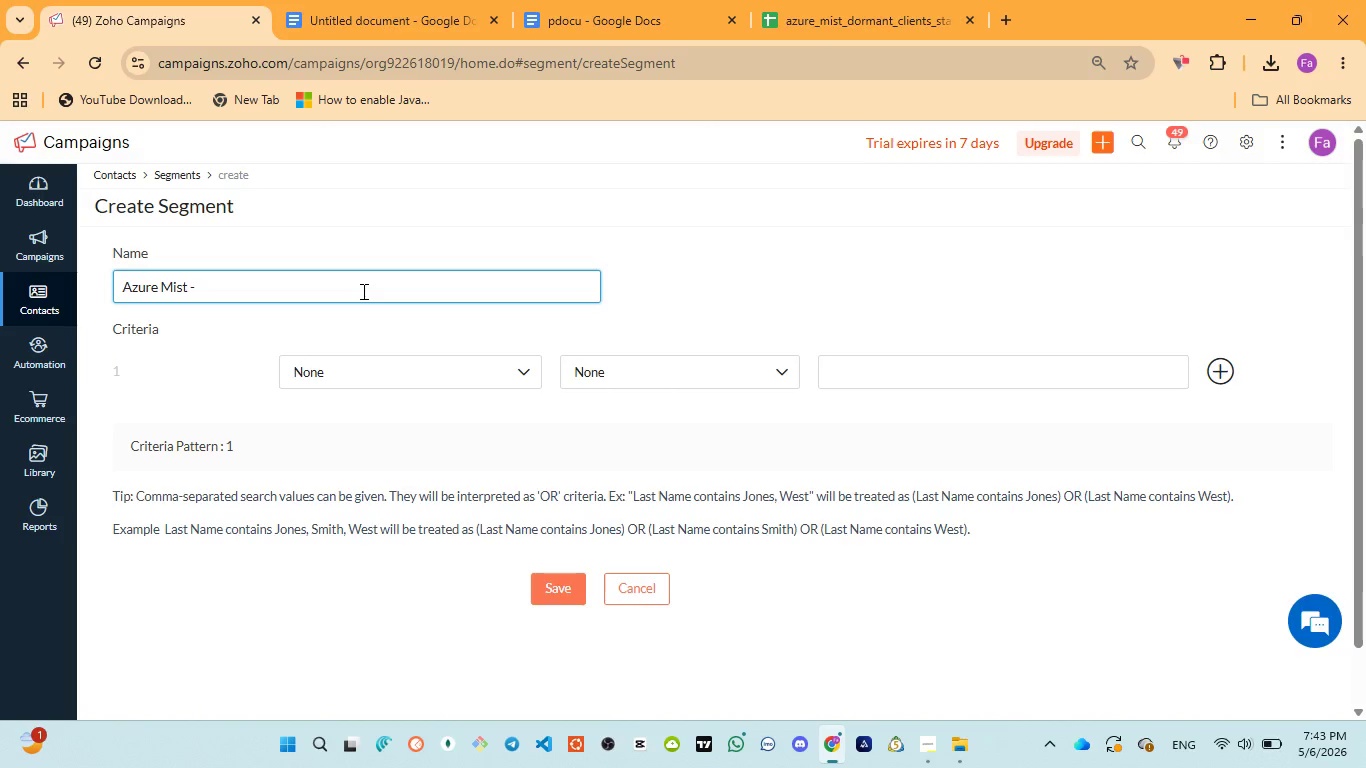 
wait(22.78)
 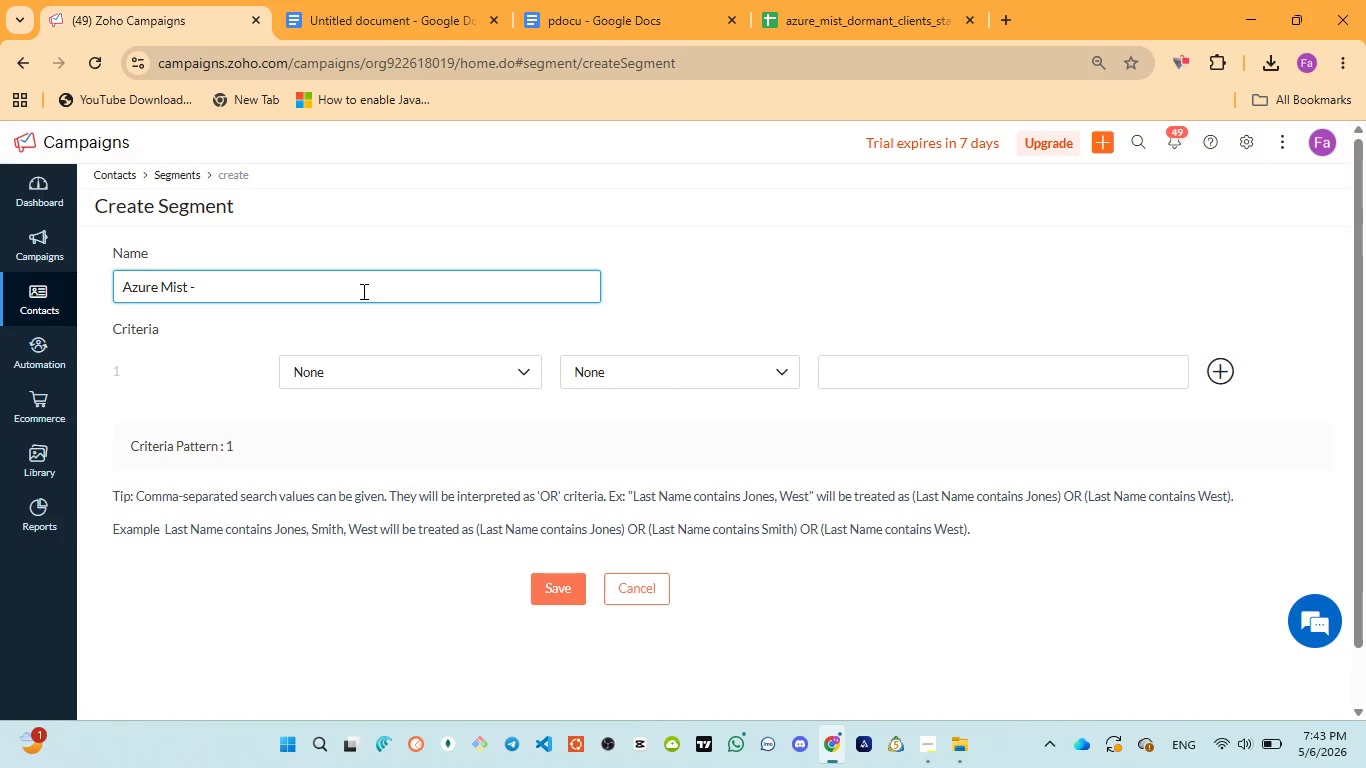 
left_click([565, 32])
 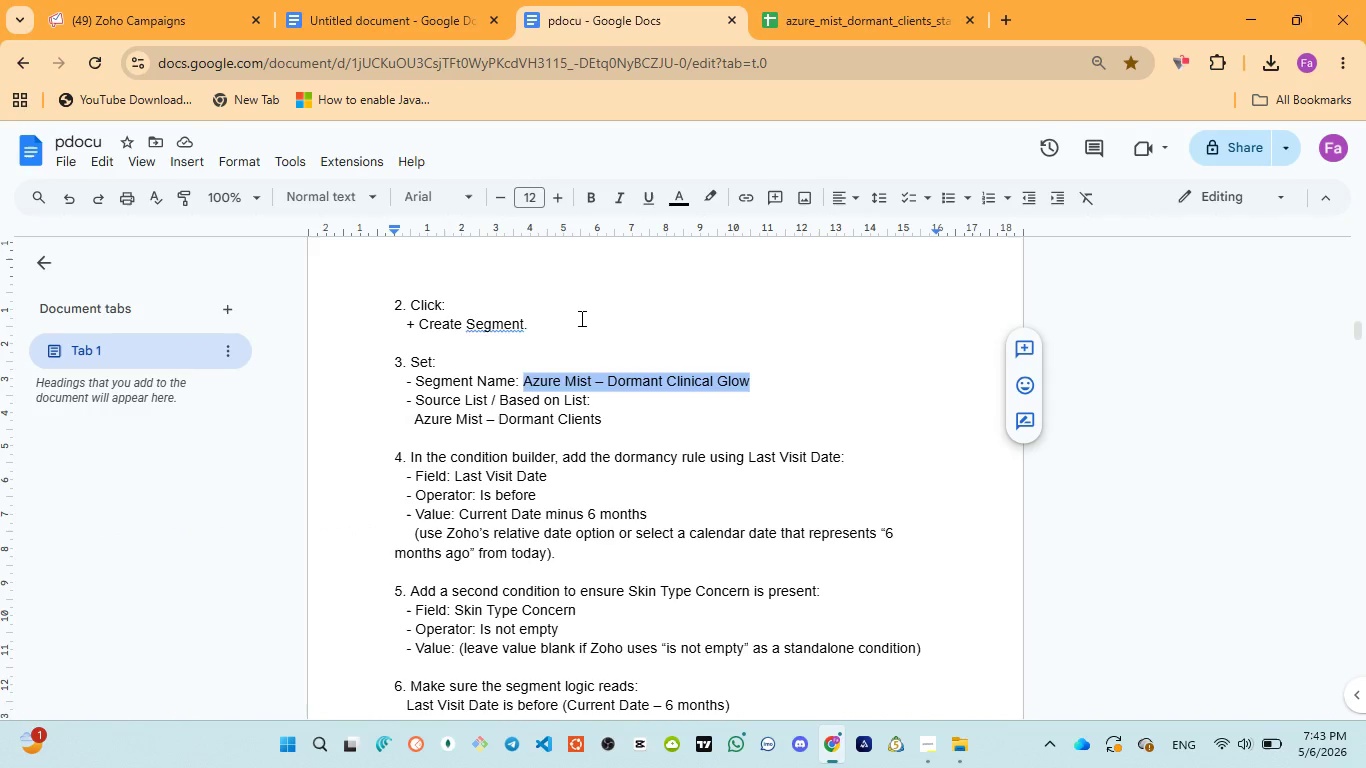 
left_click([152, 16])
 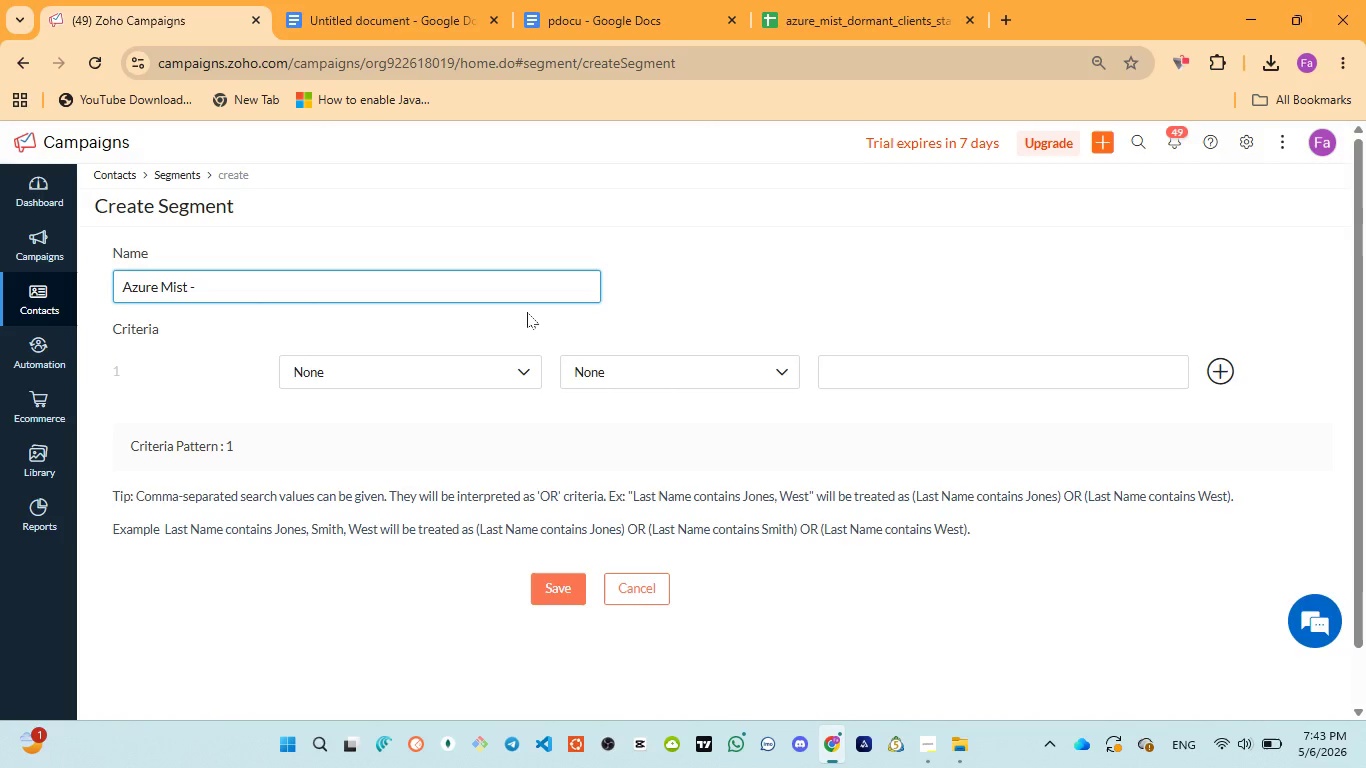 
type( dormant clincal )
 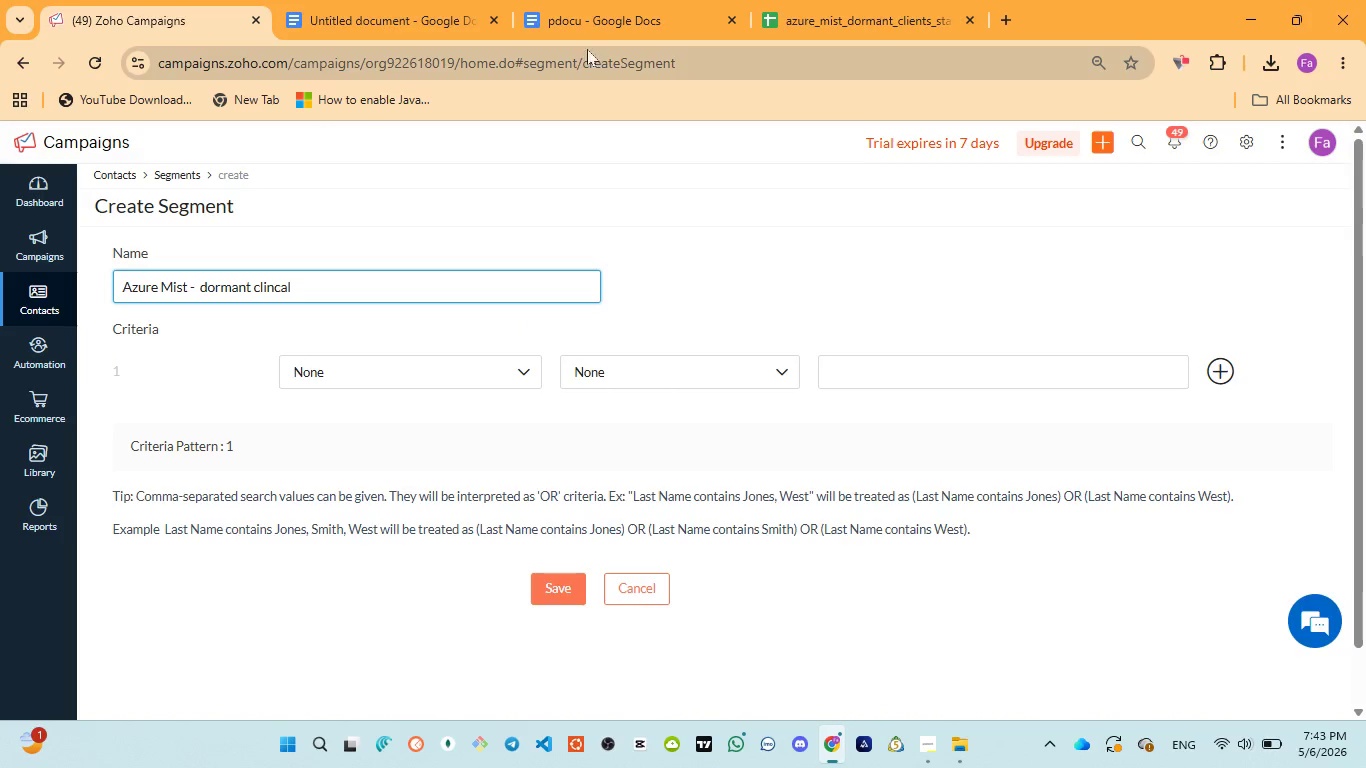 
left_click([577, 23])
 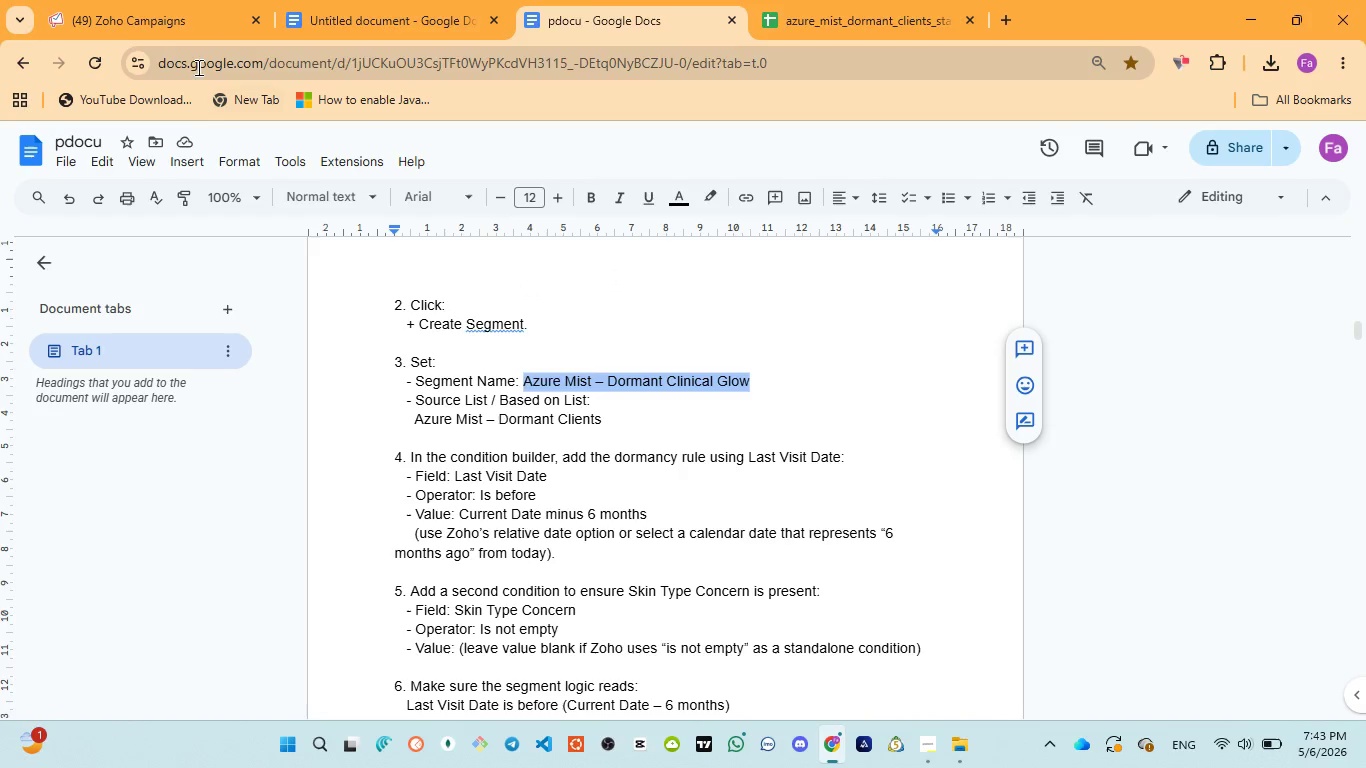 
left_click([147, 15])
 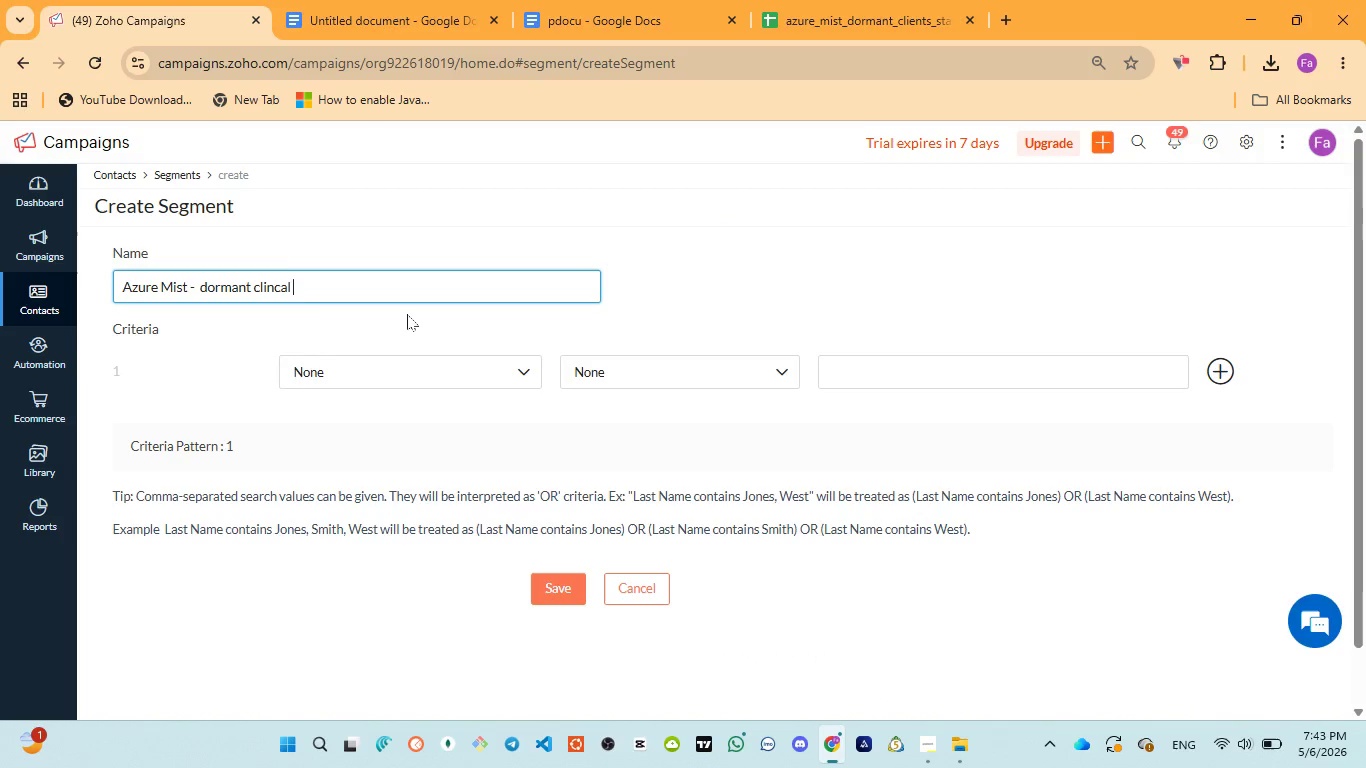 
type(glow)
 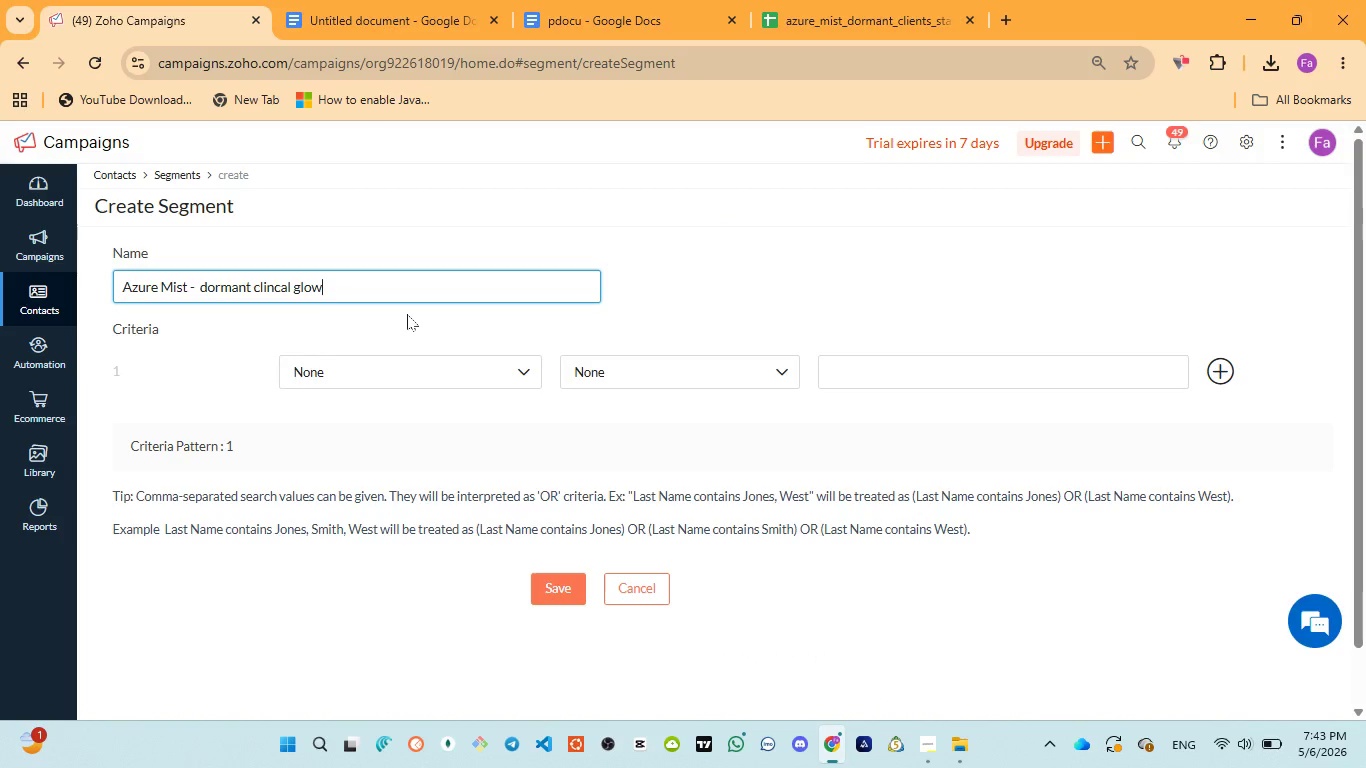 
key(Control+ControlLeft)
 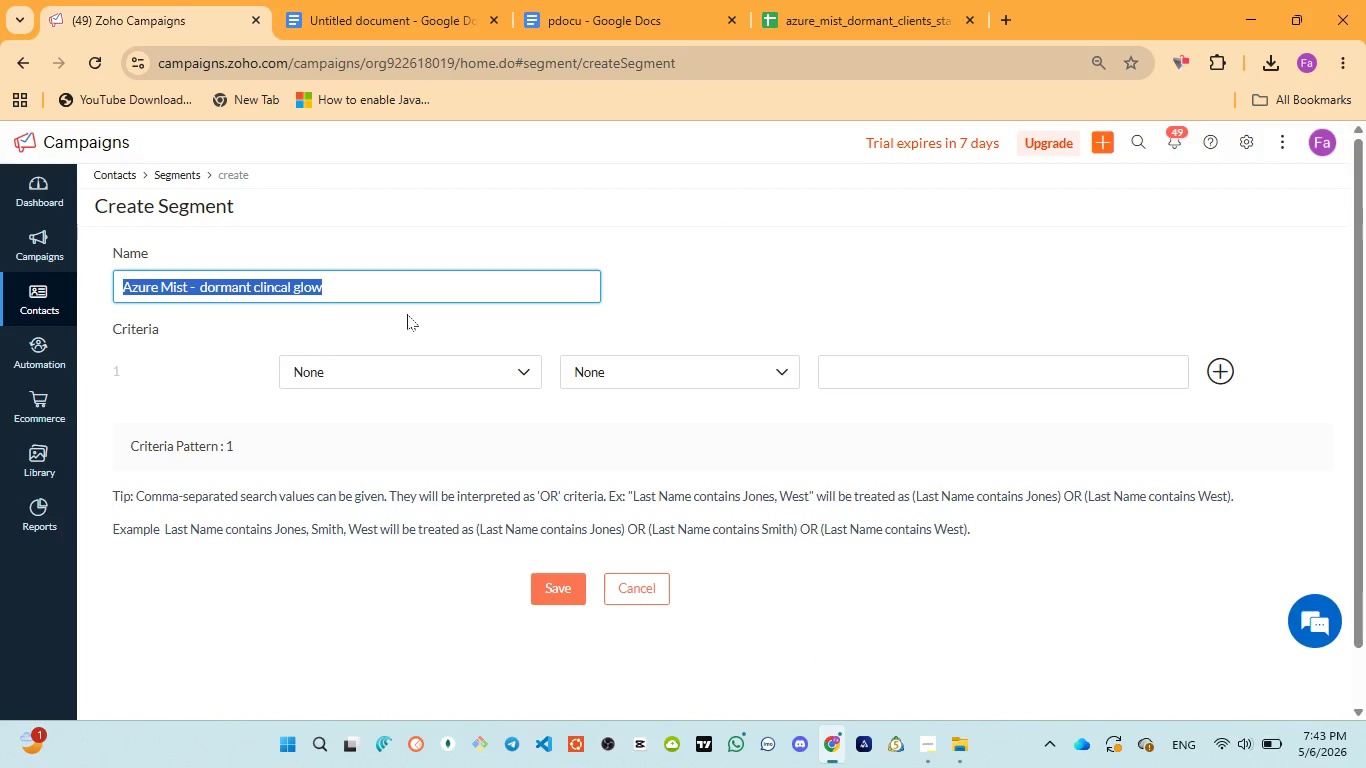 
key(Control+A)
 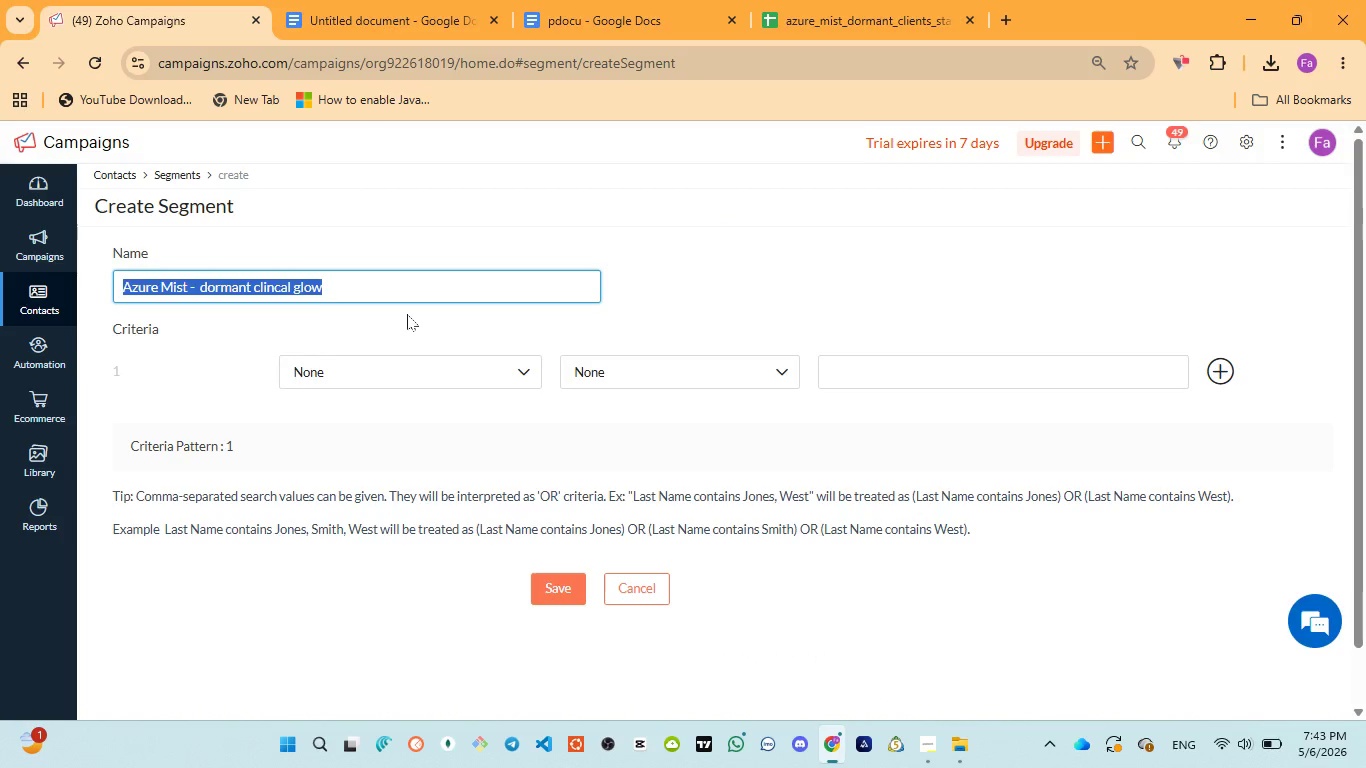 
key(Control+ControlLeft)
 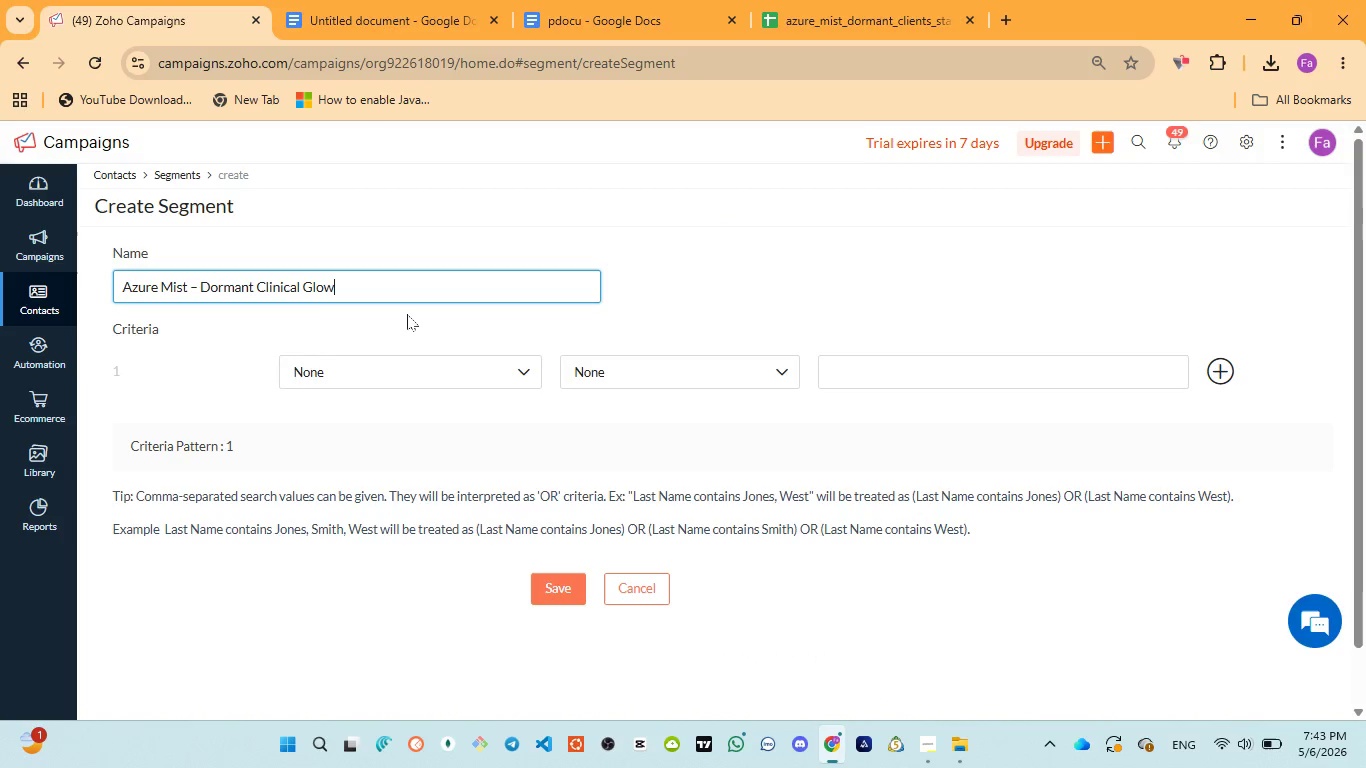 
key(Control+V)
 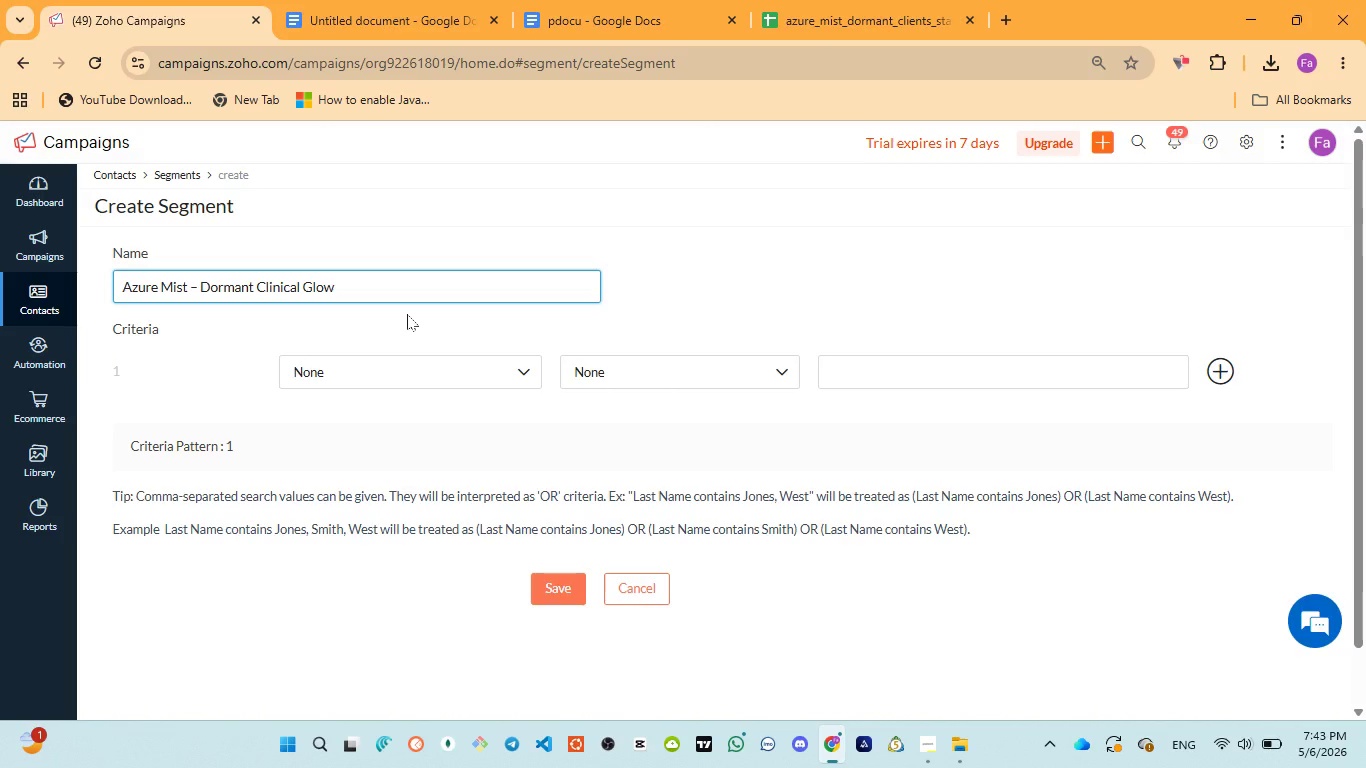 
wait(17.44)
 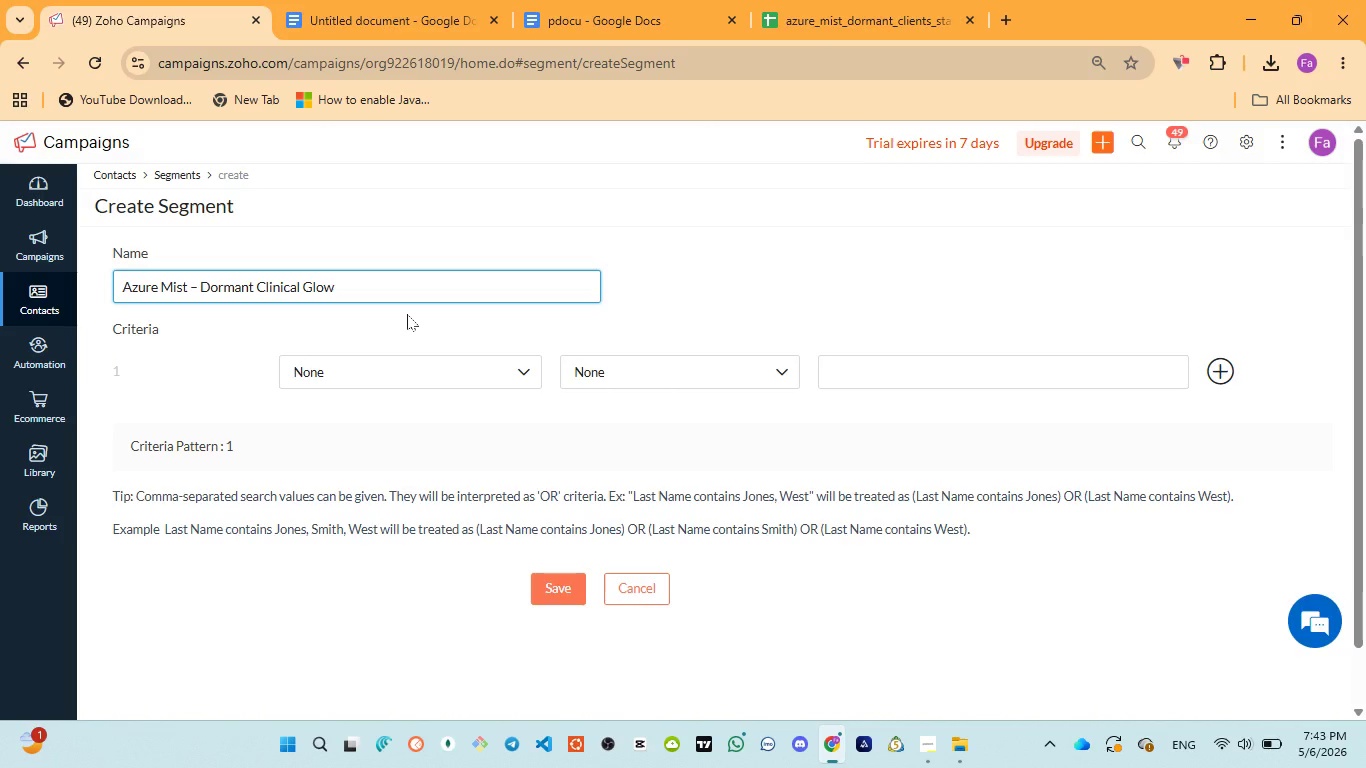 
left_click([576, 11])
 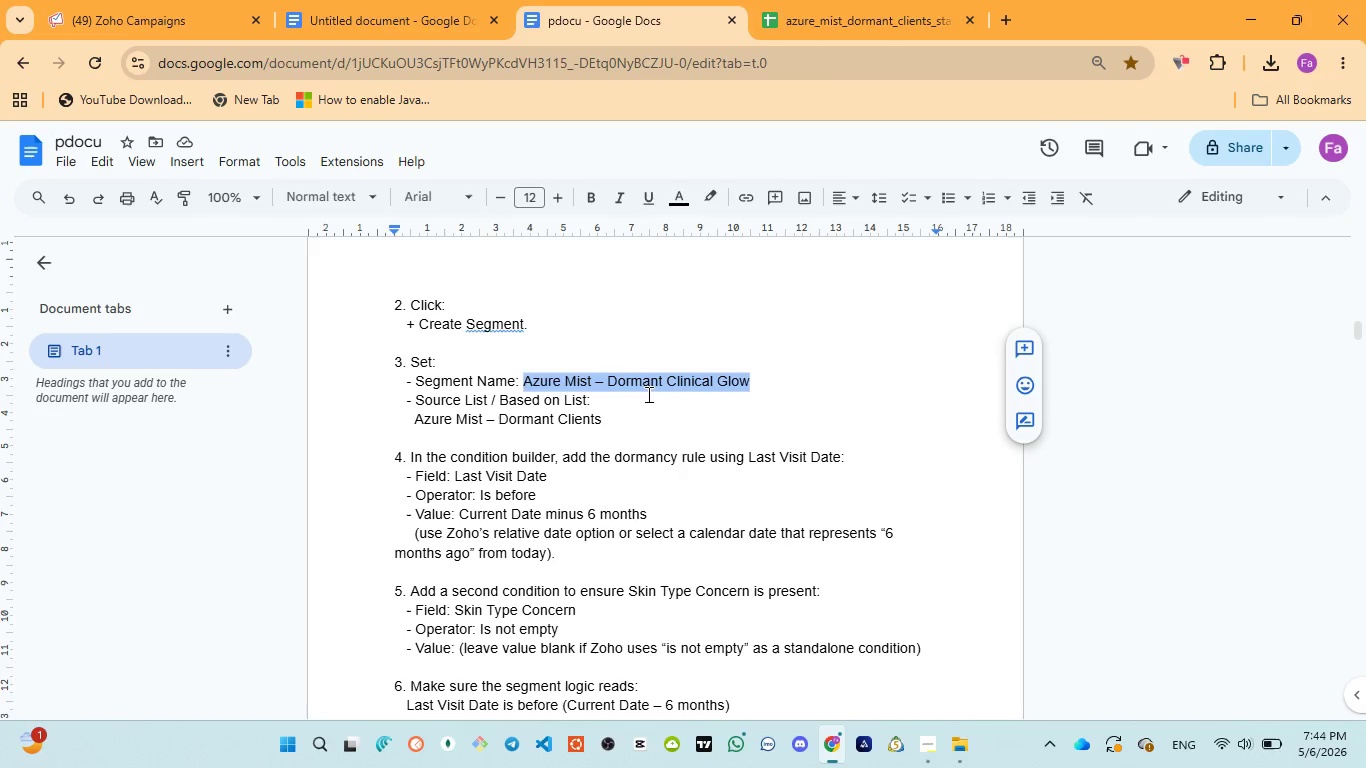 
wait(15.06)
 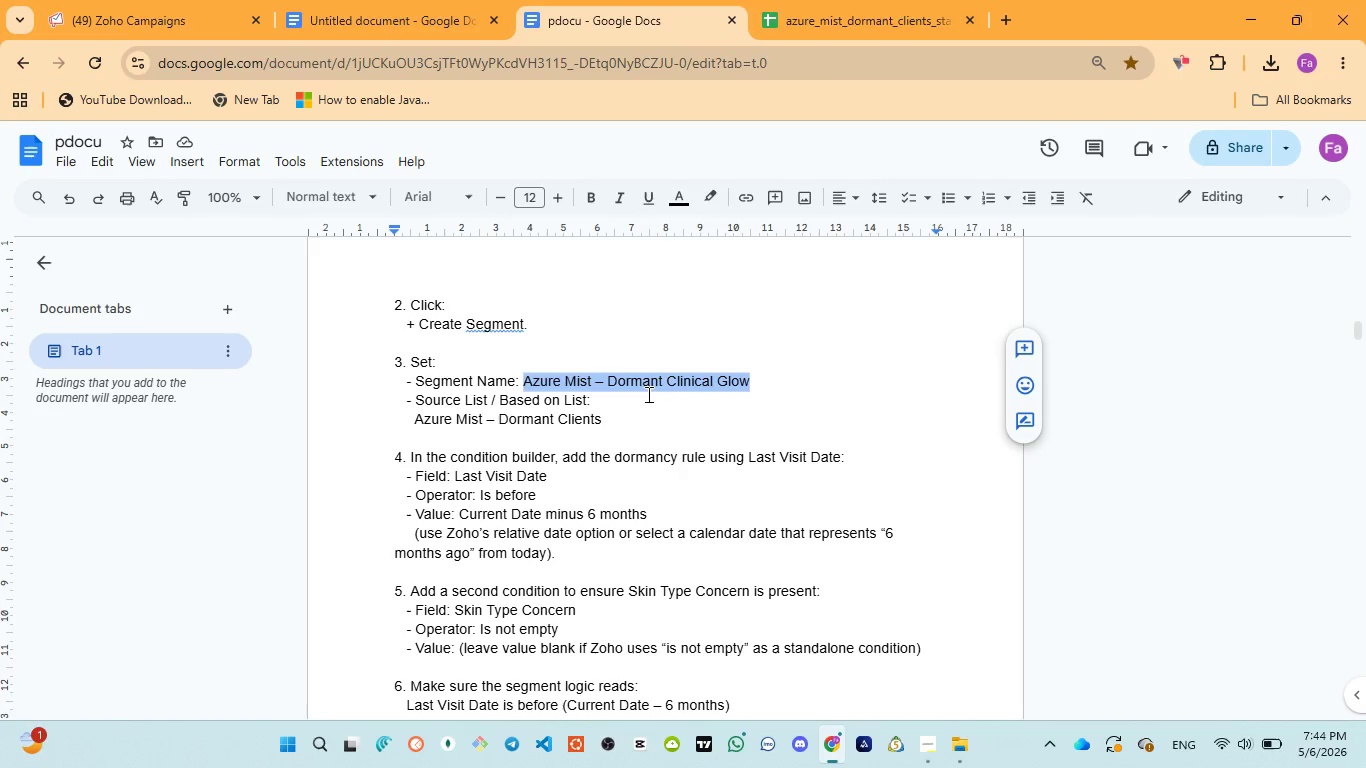 
scroll: coordinate [591, 467], scroll_direction: down, amount: 1.0
 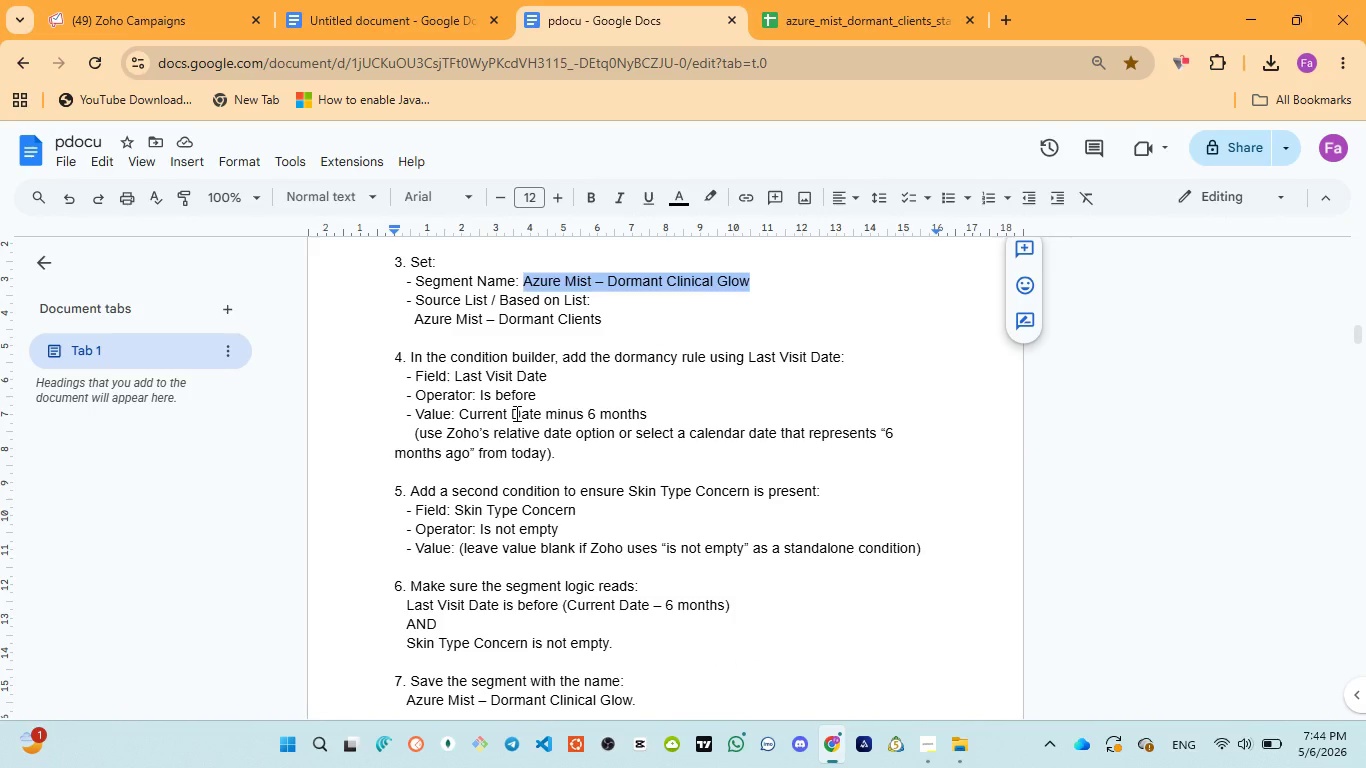 
wait(8.62)
 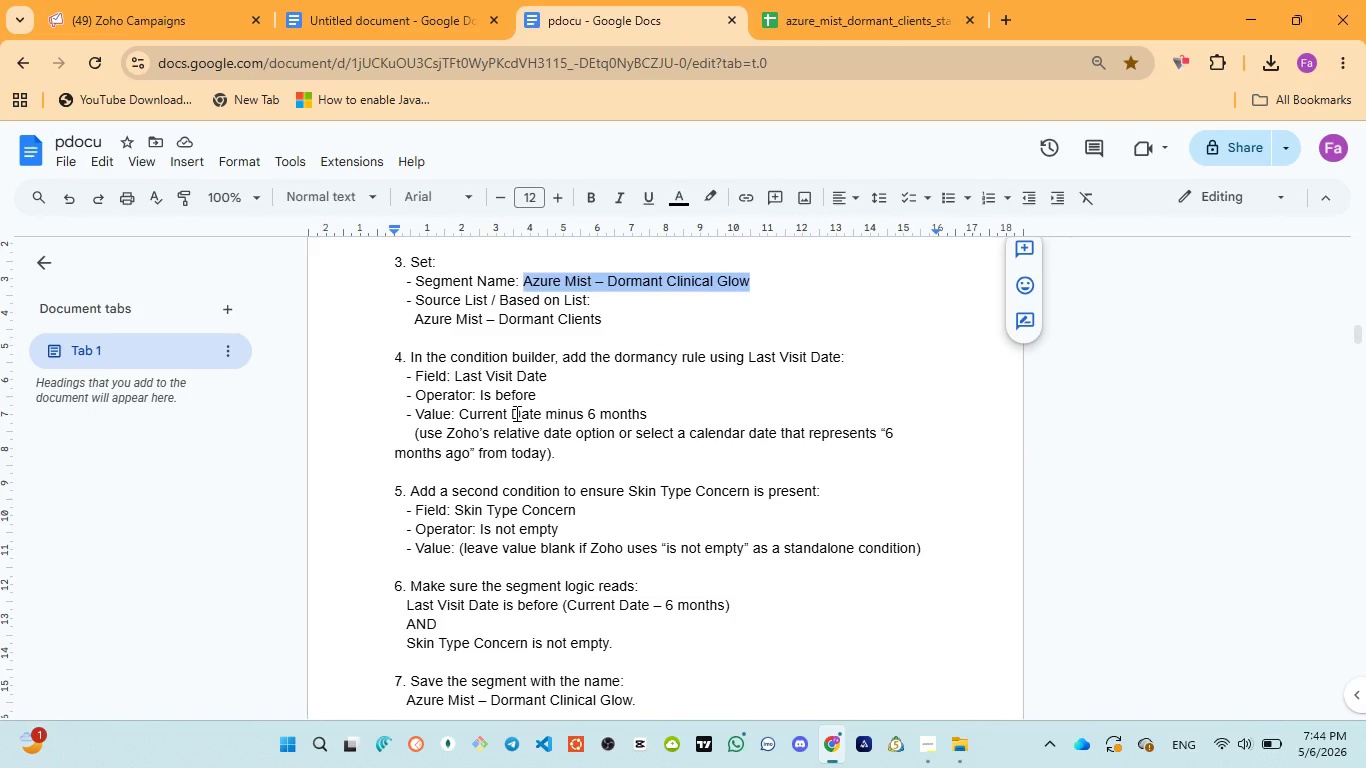 
mouse_move([153, 62])
 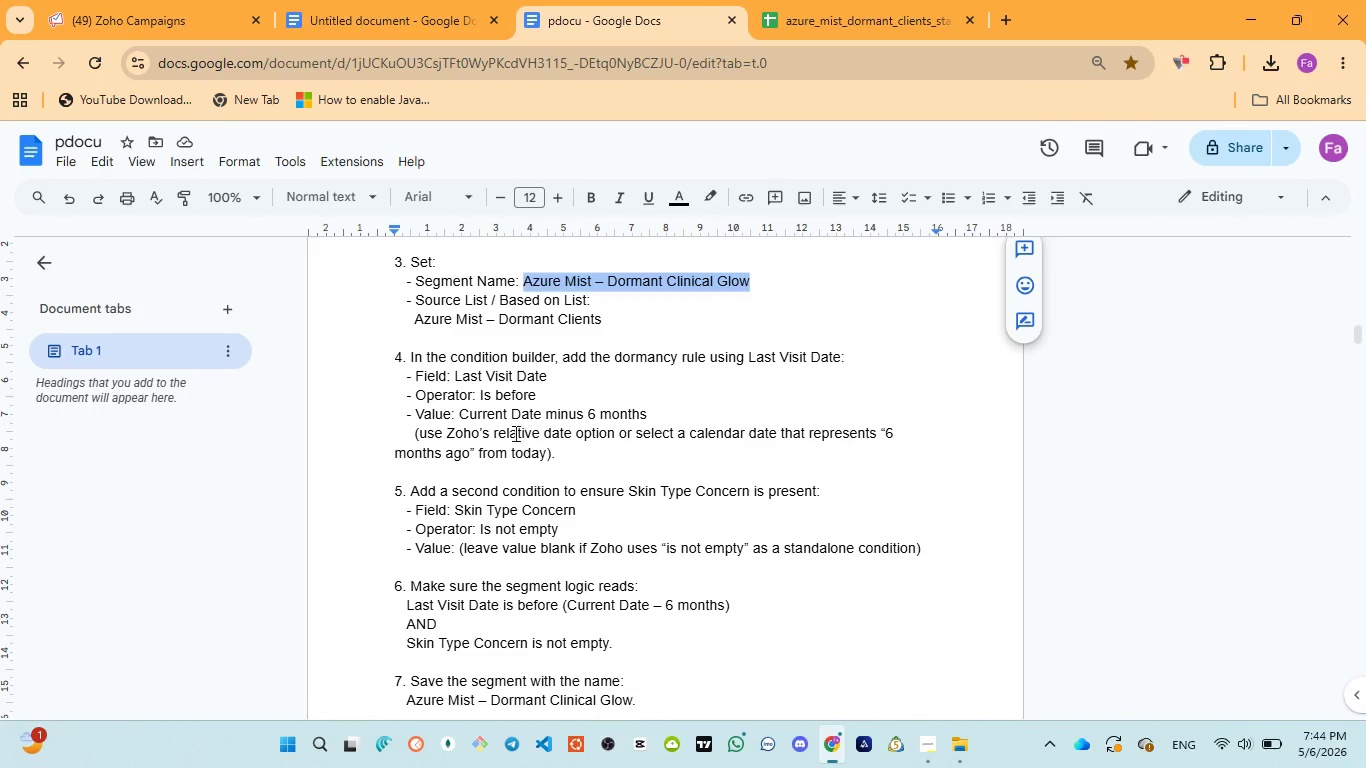 
left_click([148, 21])
 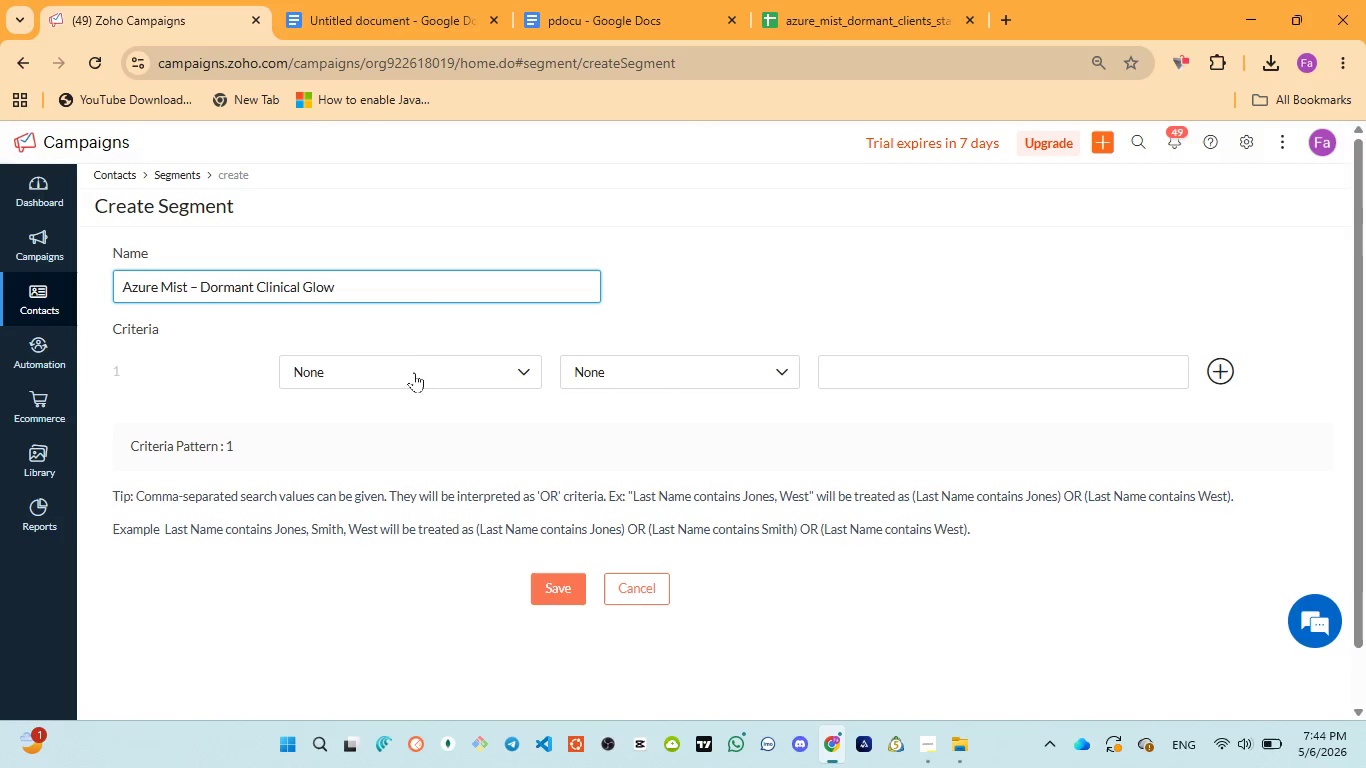 
left_click([408, 359])
 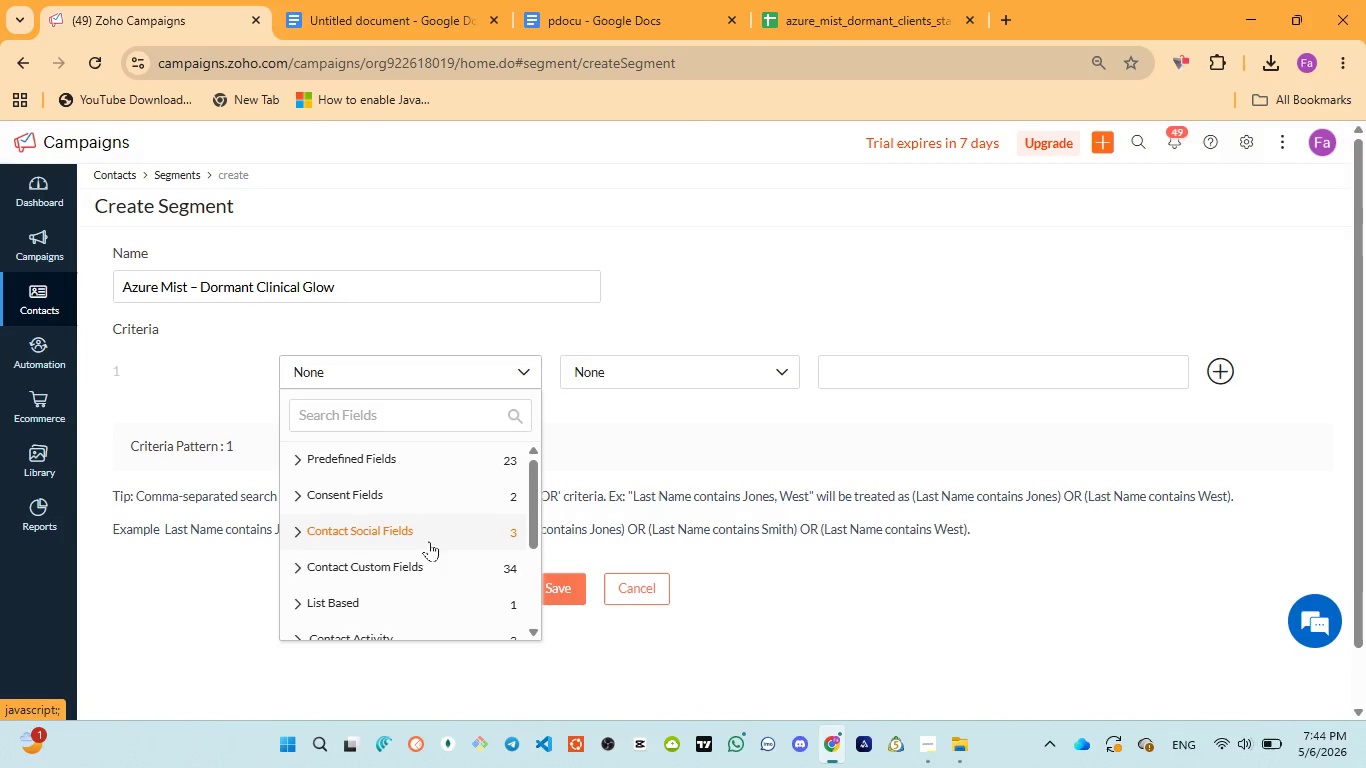 
left_click([420, 566])
 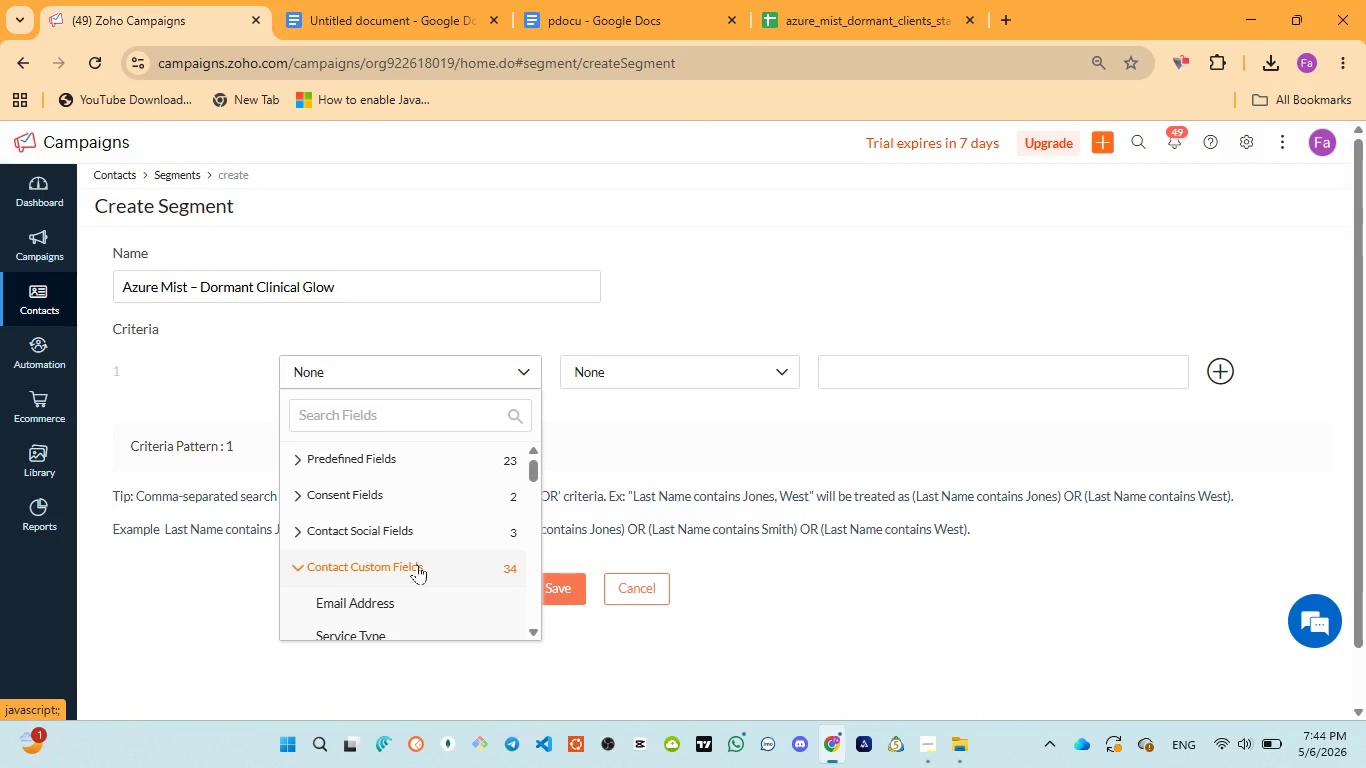 
wait(9.72)
 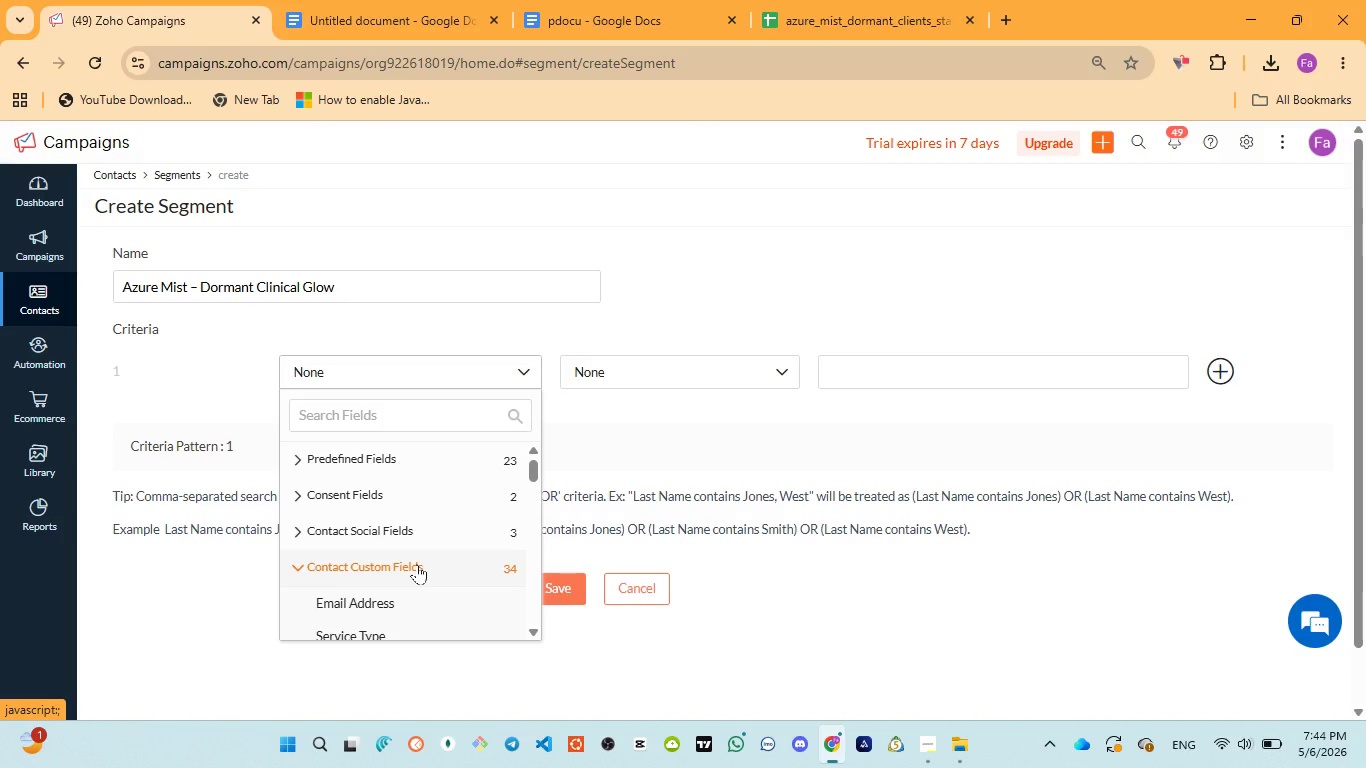 
scroll: coordinate [416, 569], scroll_direction: down, amount: 7.0
 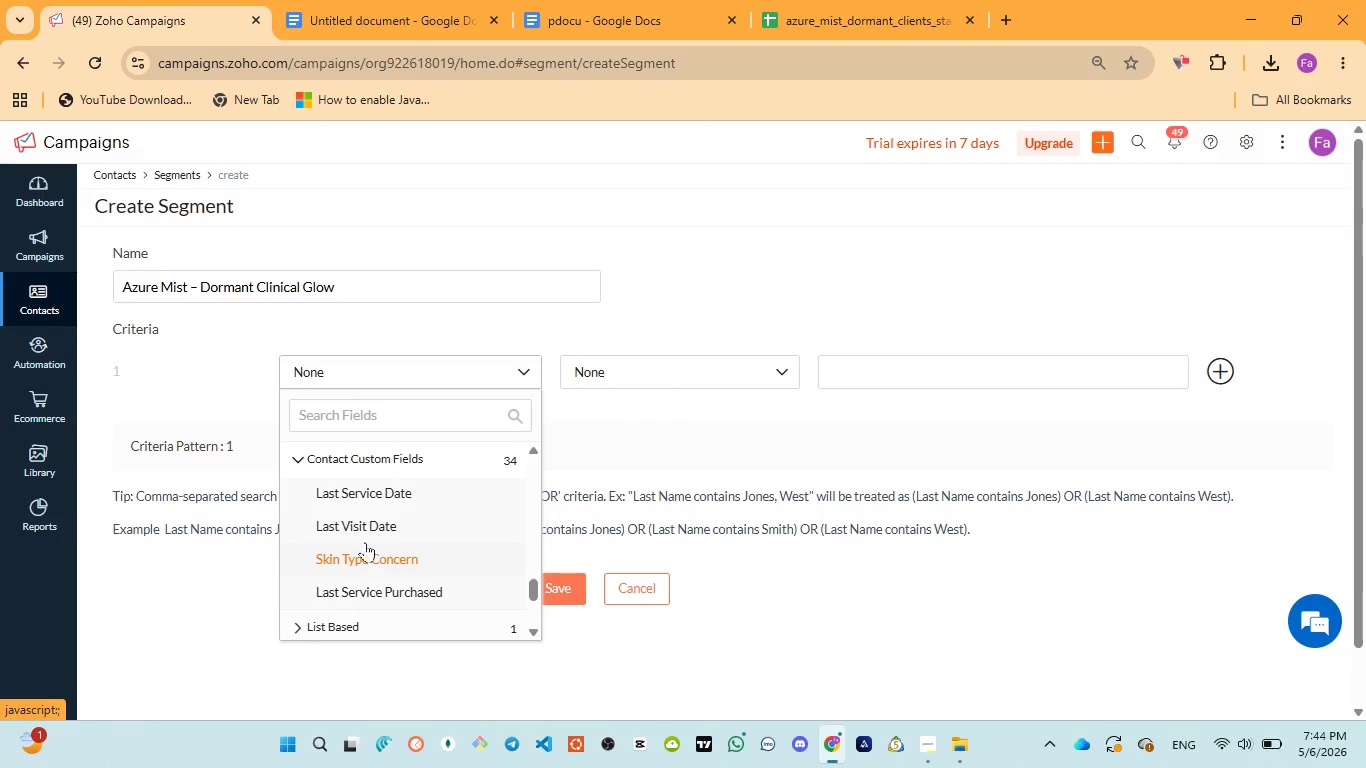 
left_click([360, 530])
 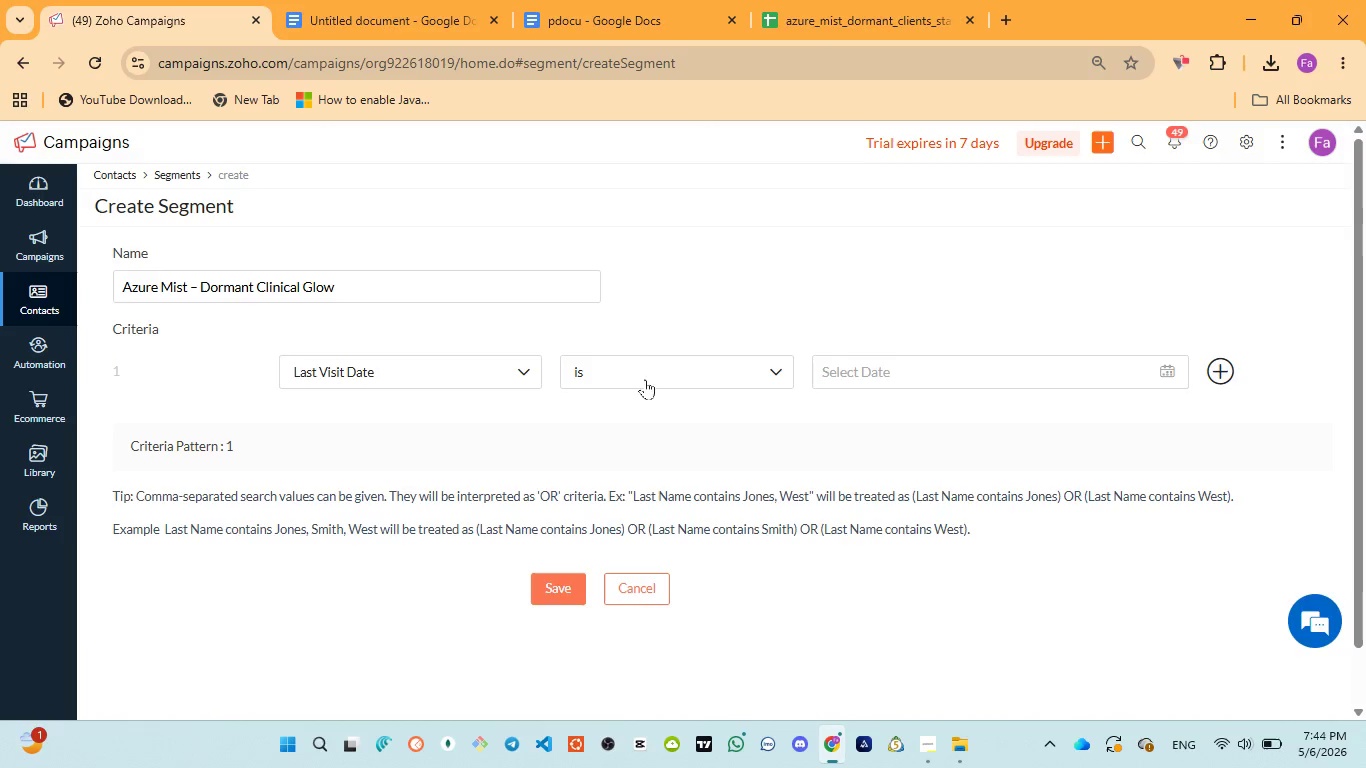 
left_click([646, 373])
 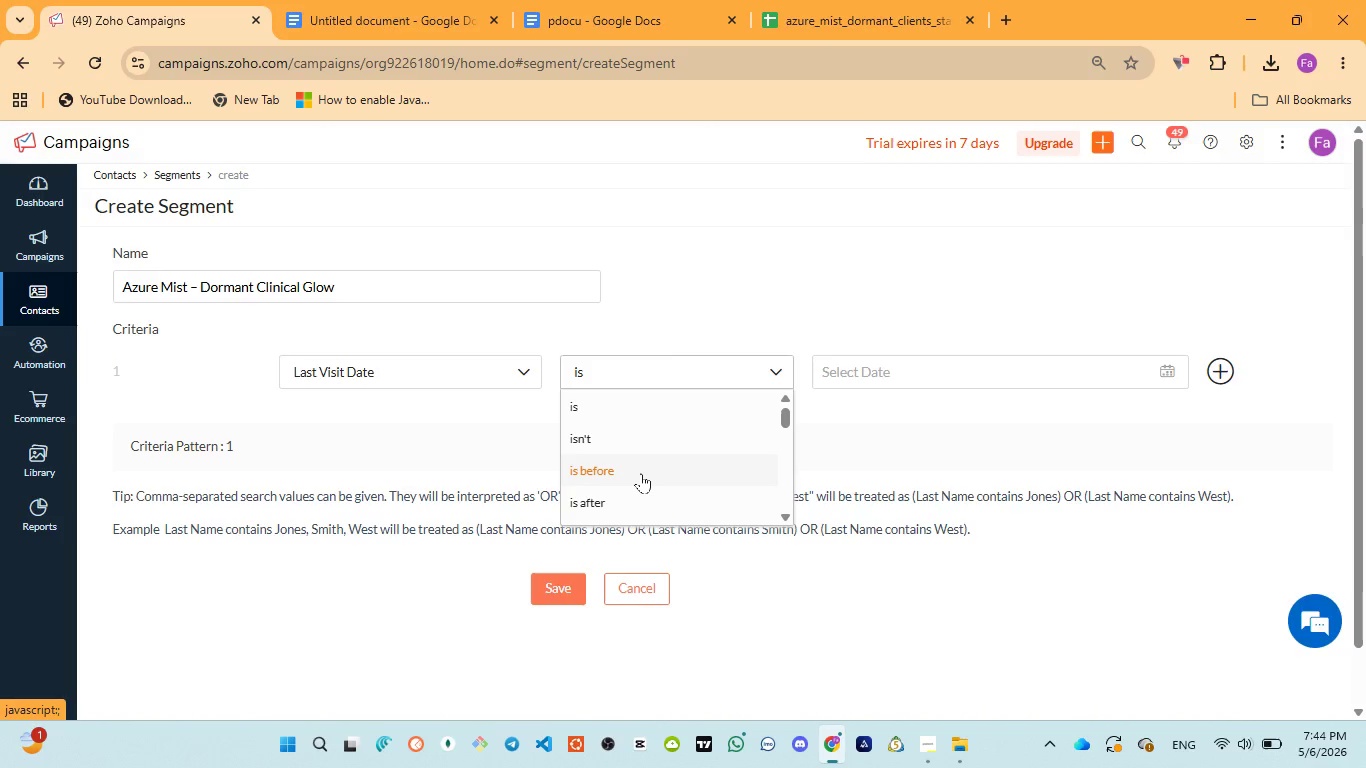 
left_click([641, 473])
 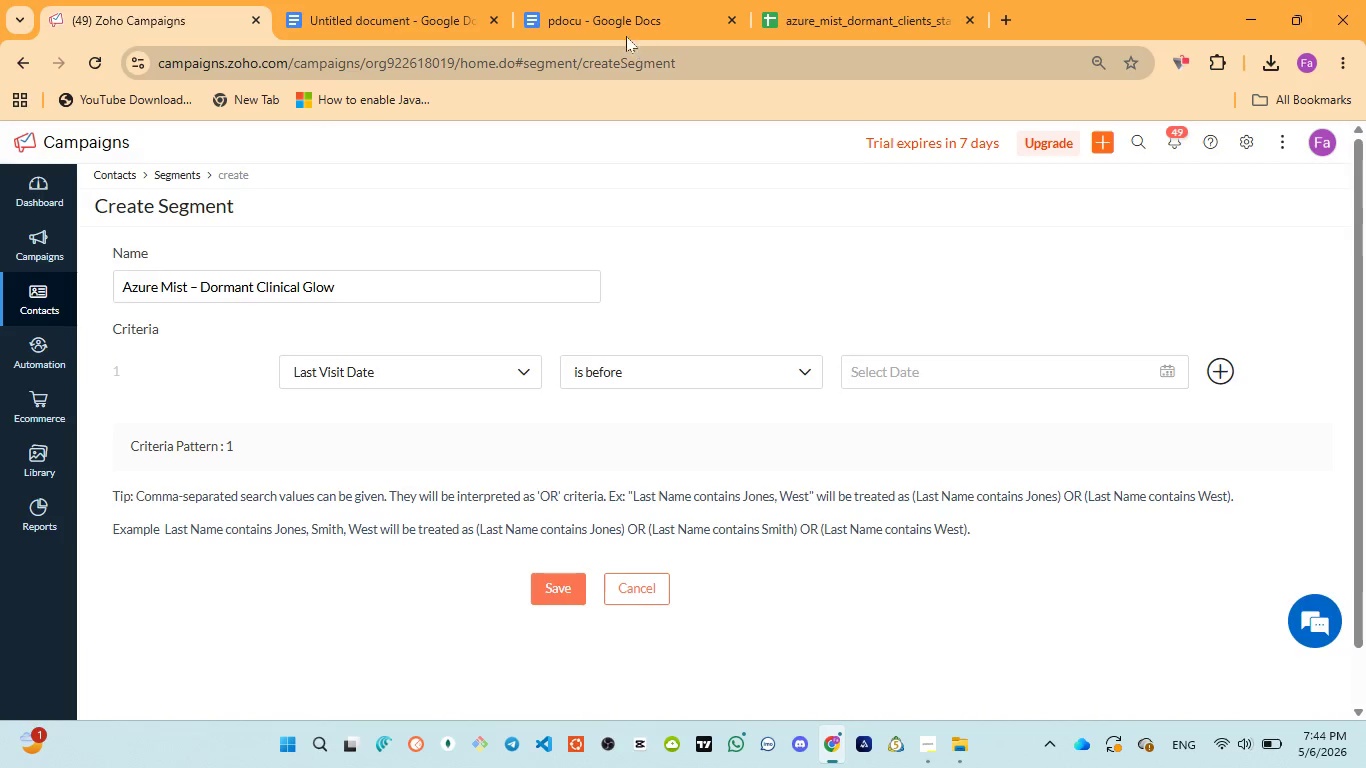 
left_click([615, 19])
 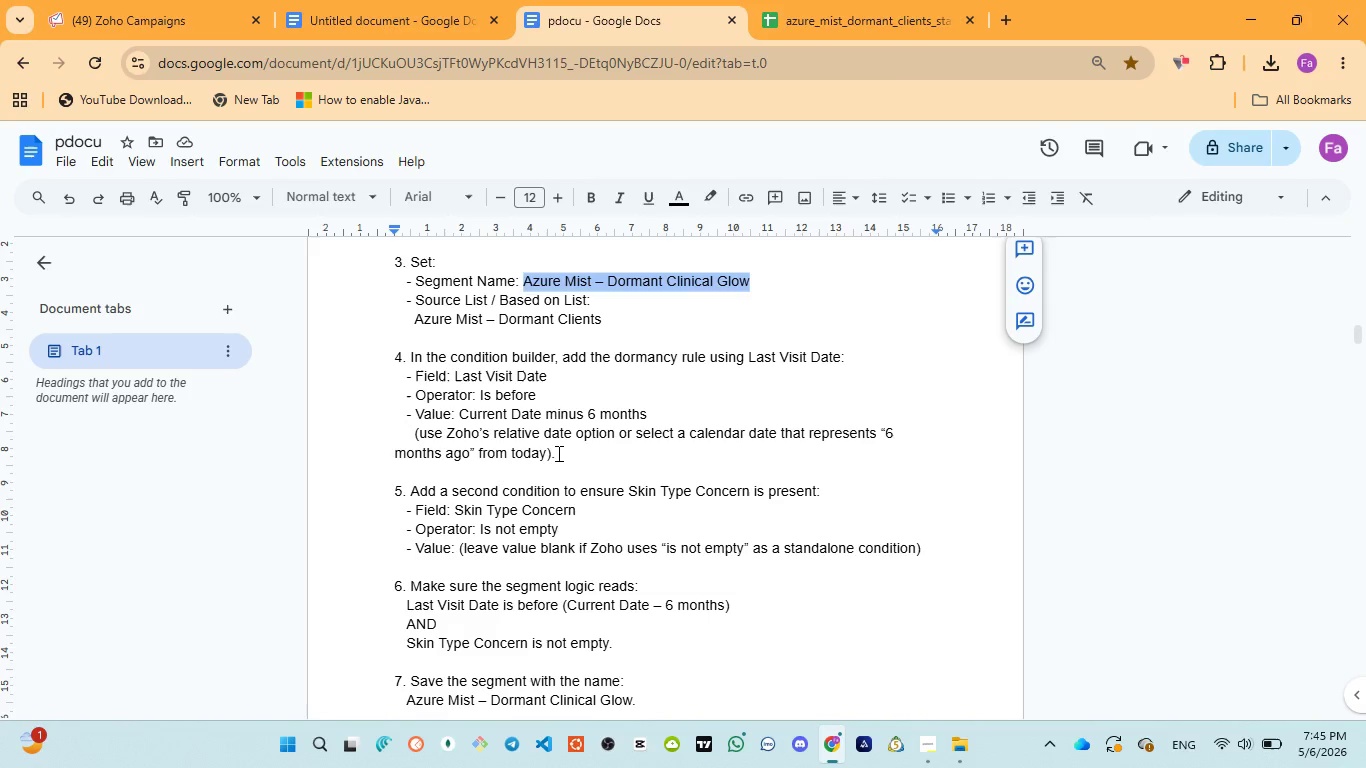 
wait(15.64)
 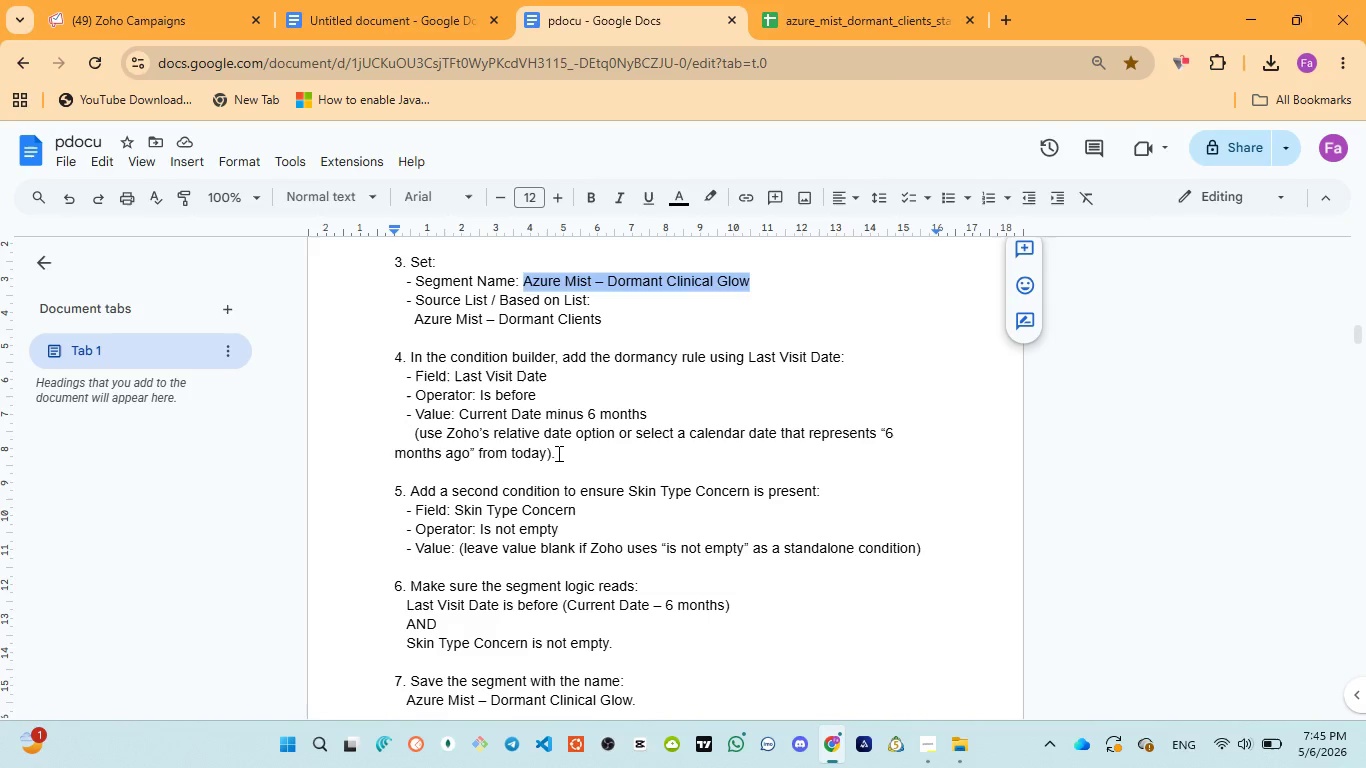 
left_click([141, 35])
 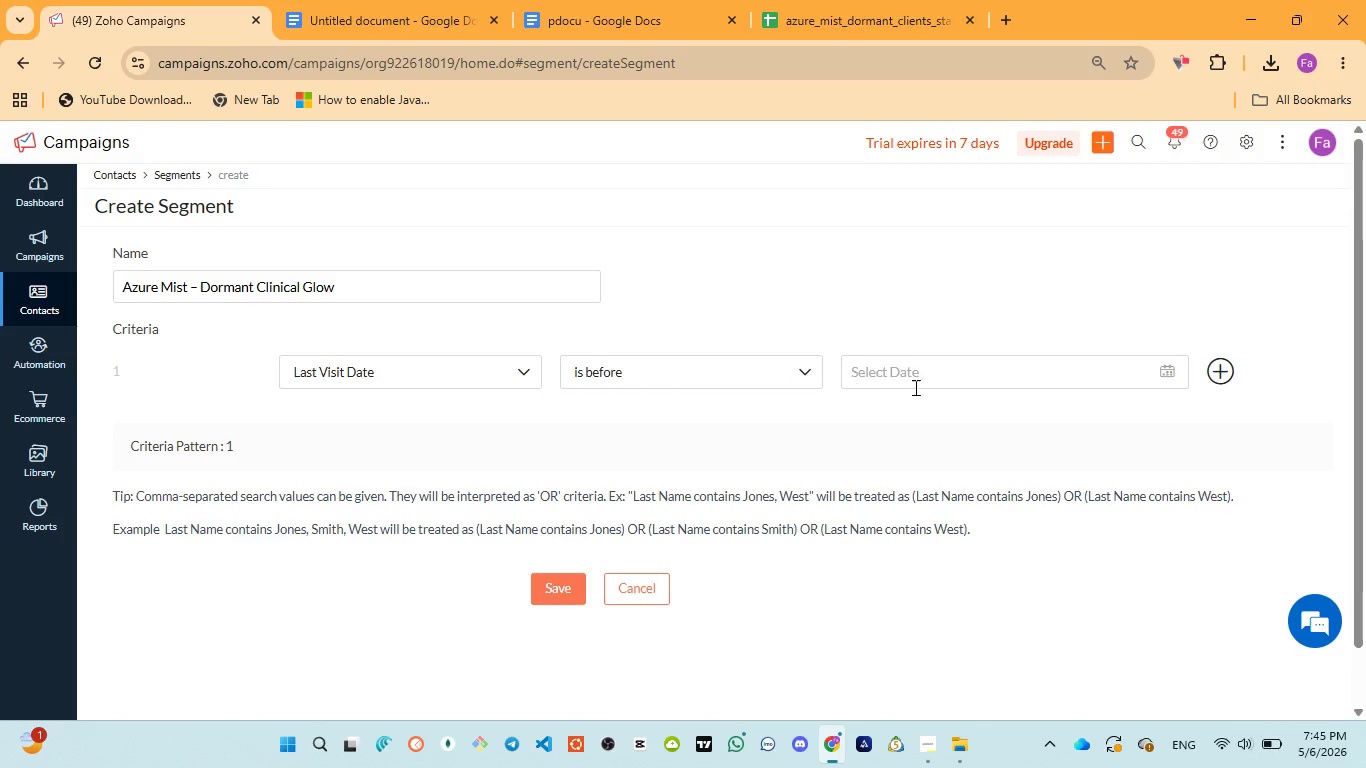 
left_click([921, 371])
 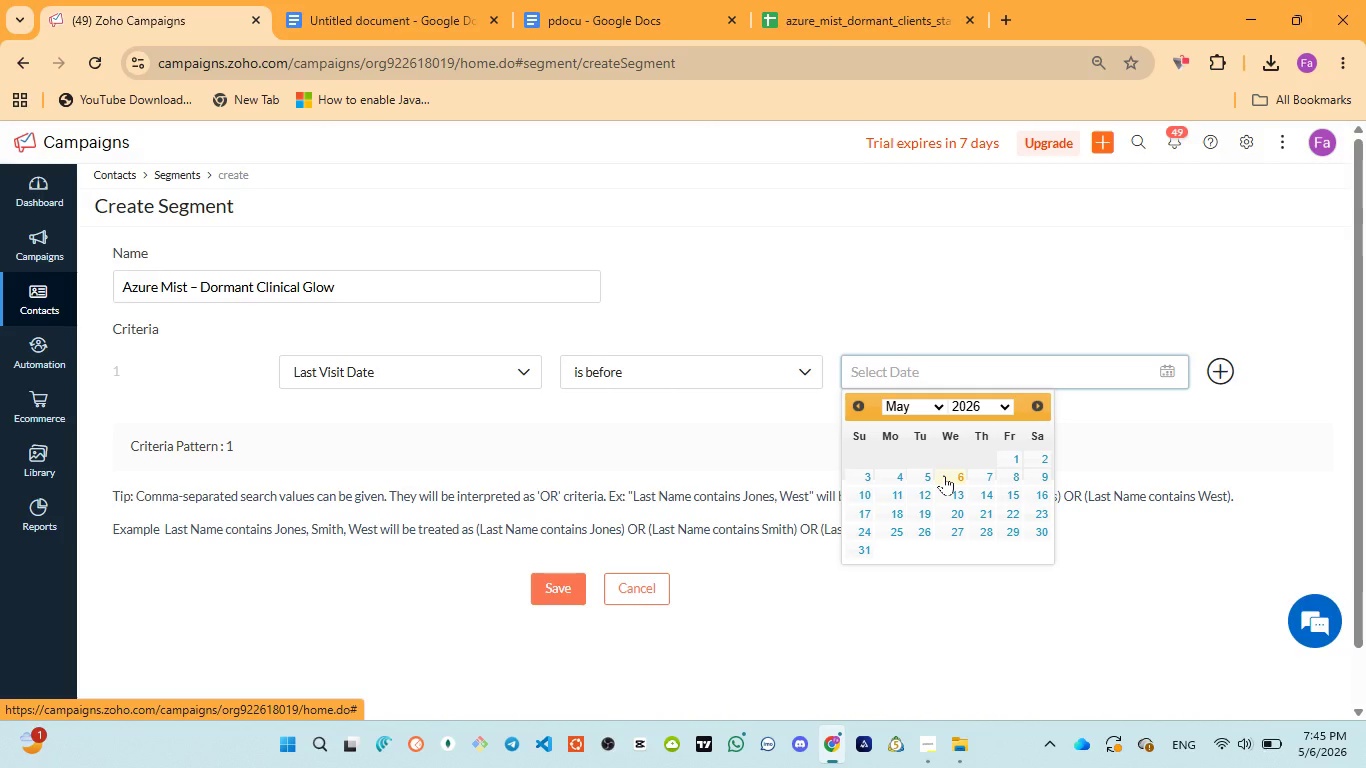 
wait(17.36)
 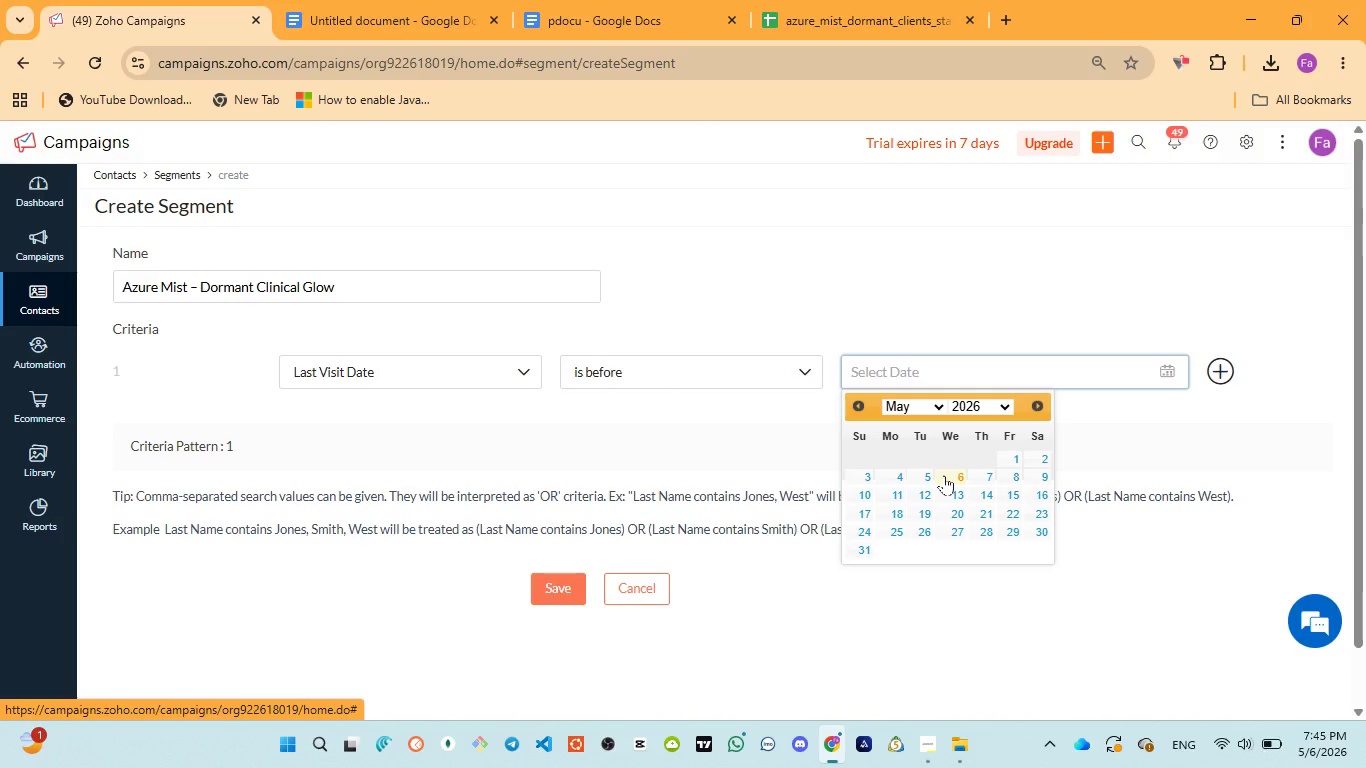 
left_click([1003, 25])
 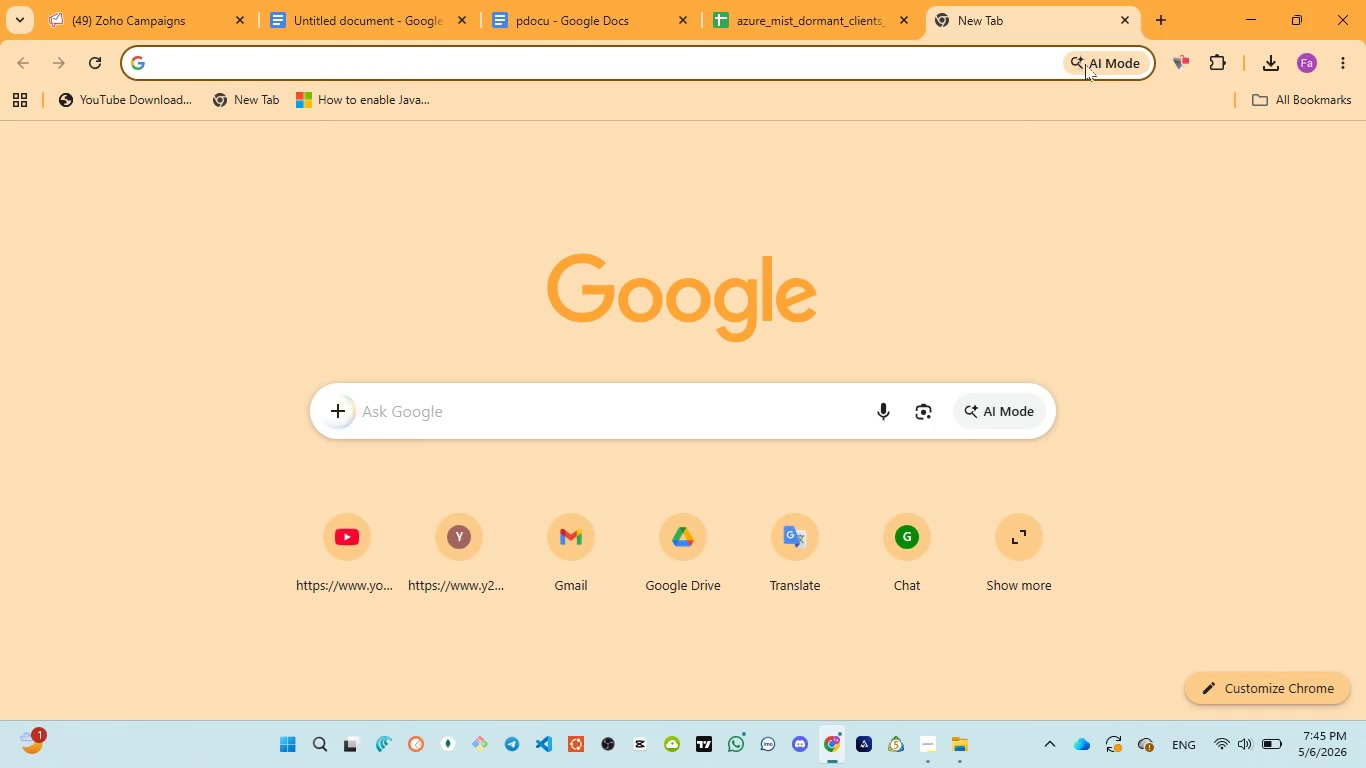 
left_click([1092, 57])
 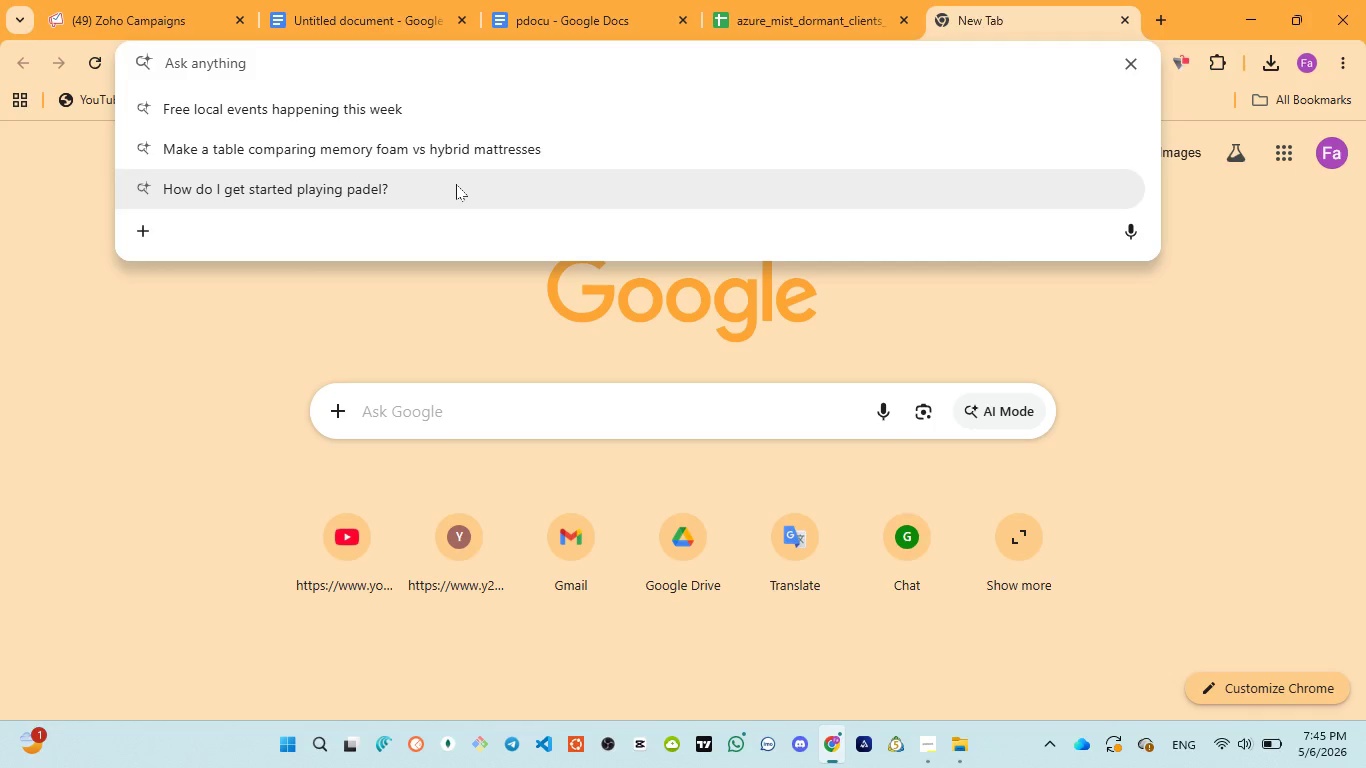 
wait(6.59)
 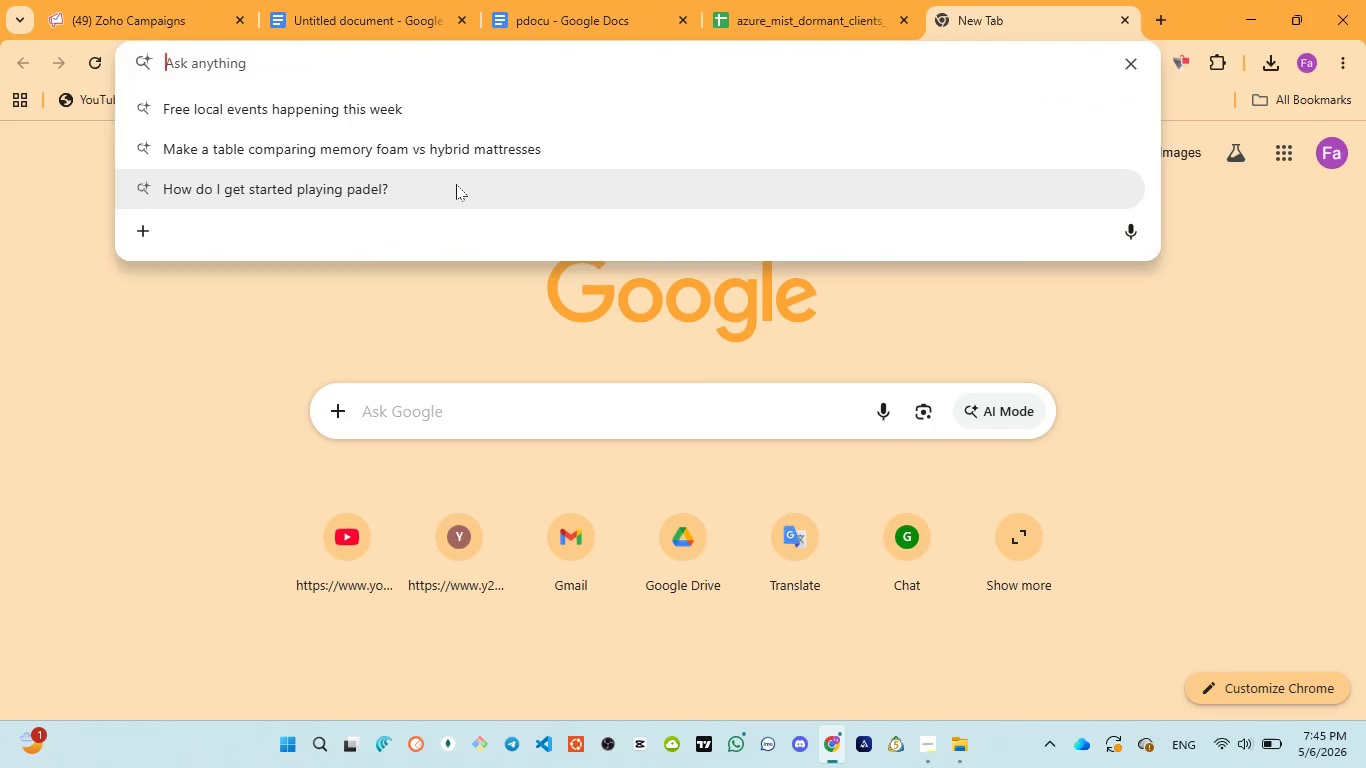 
type(minus 6 months from now and give me the date )
 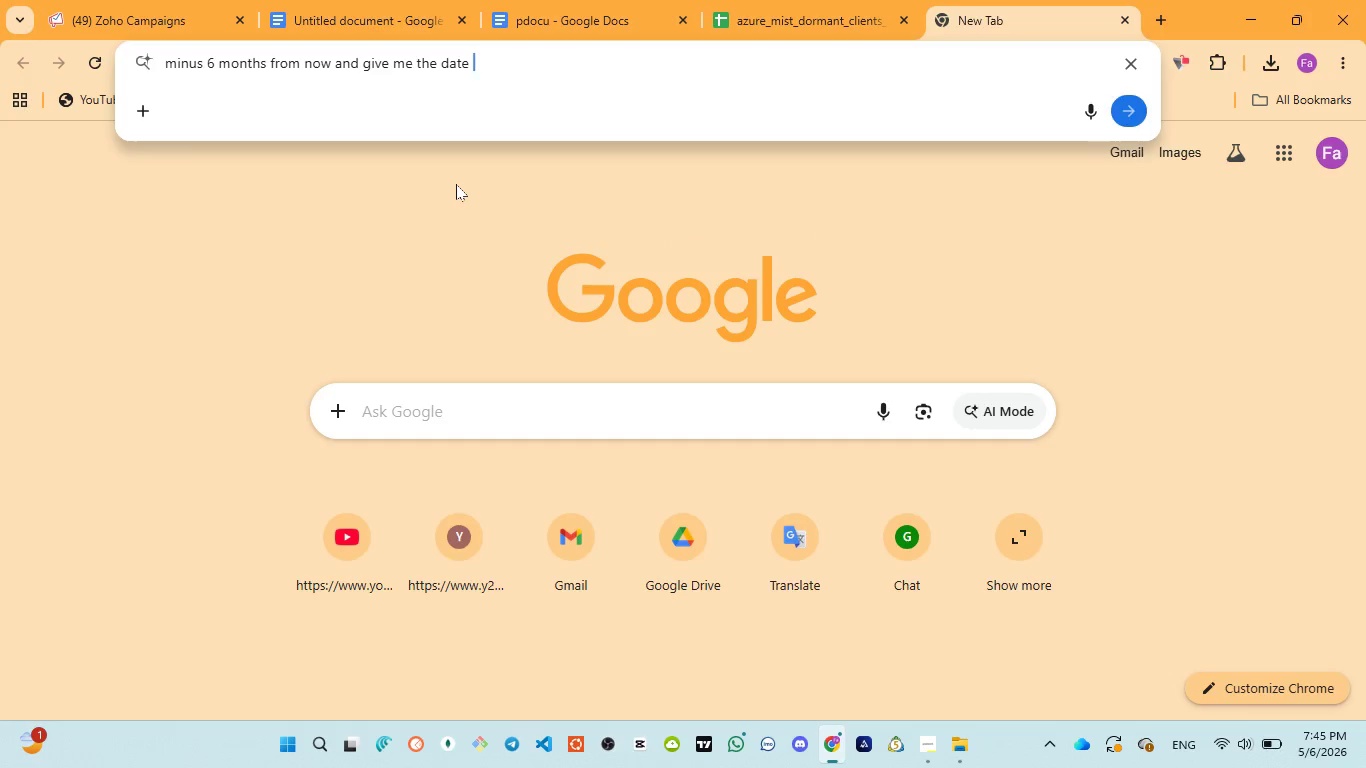 
key(Enter)
 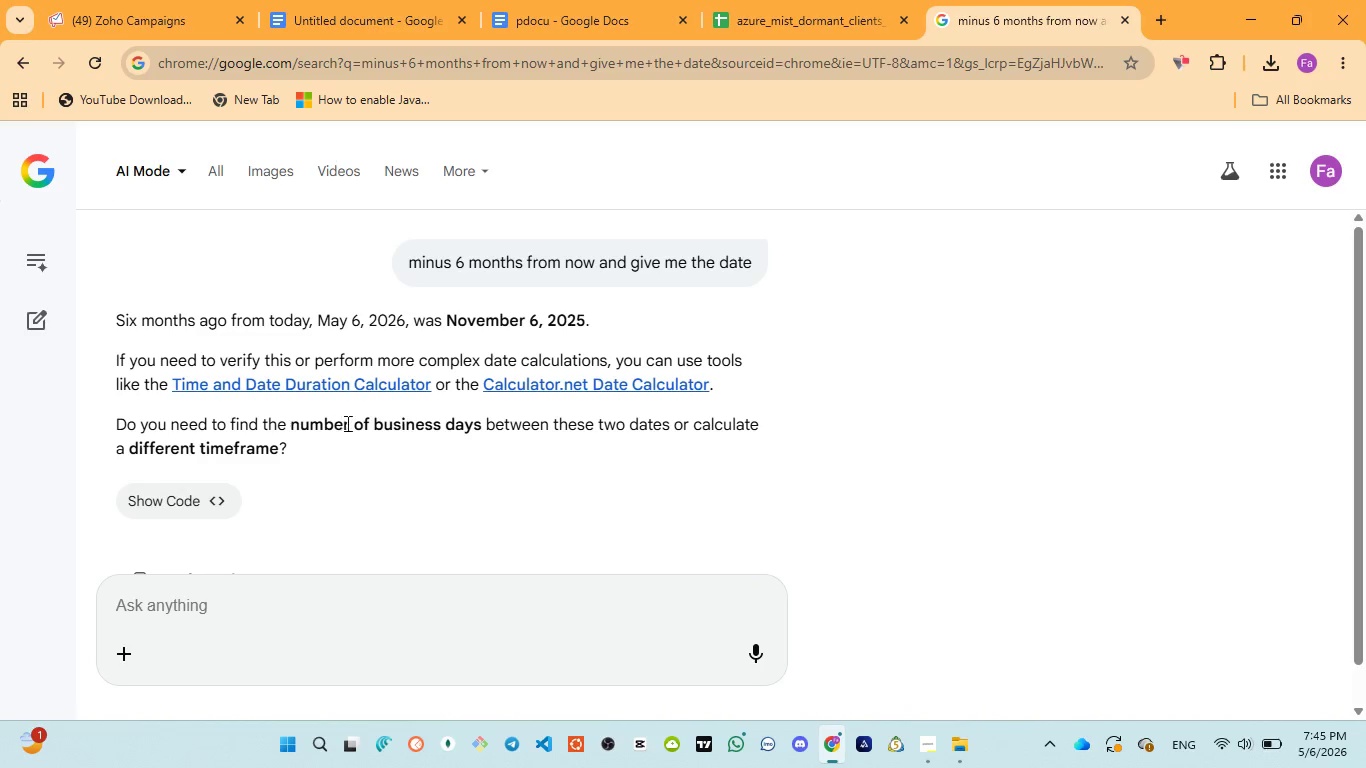 
wait(7.94)
 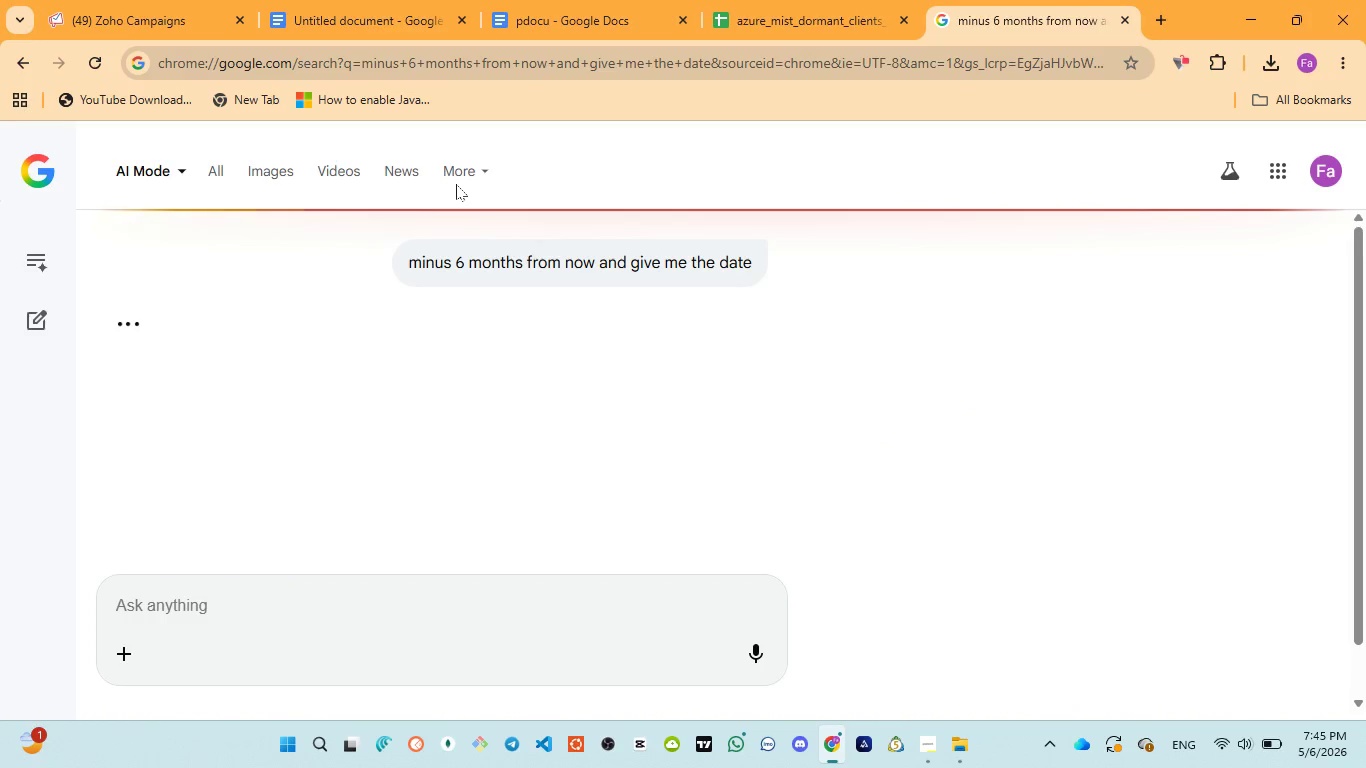 
scroll: coordinate [388, 443], scroll_direction: down, amount: 4.0
 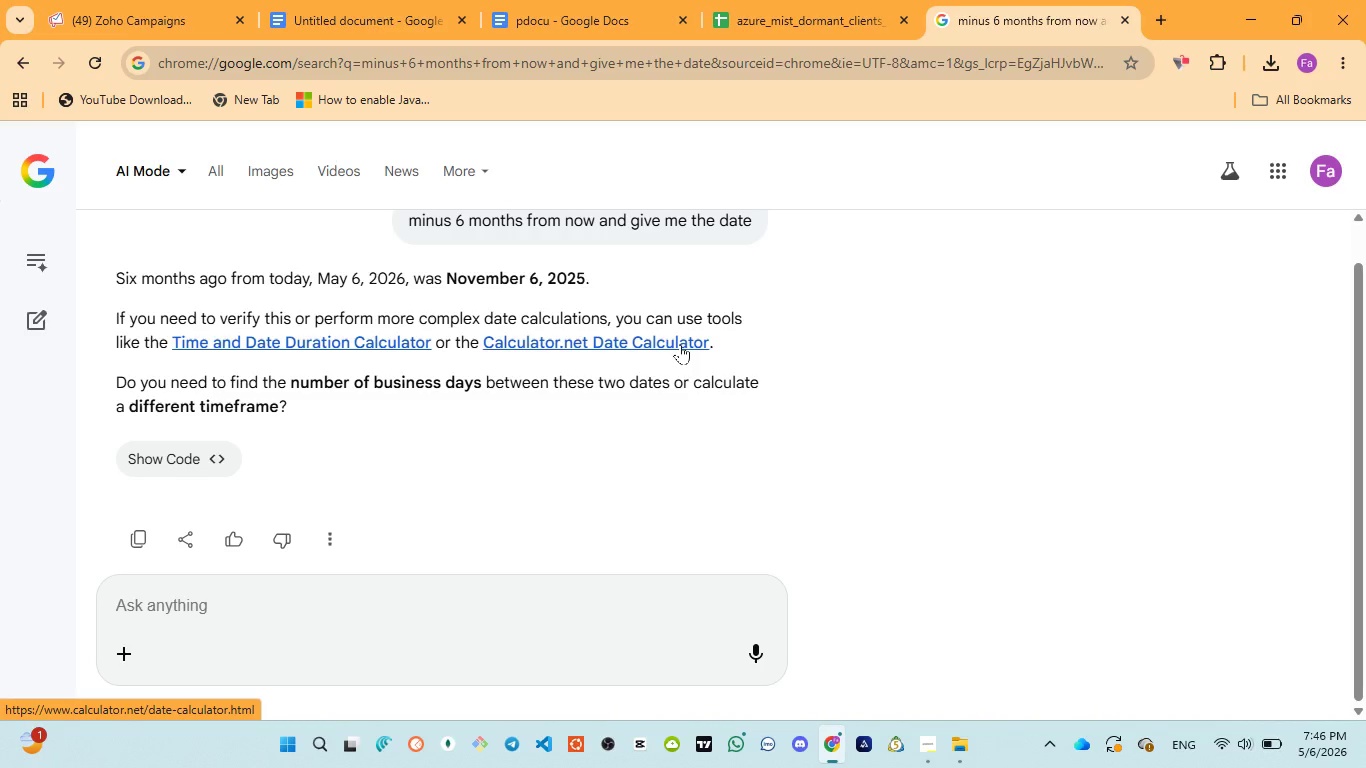 
wait(36.92)
 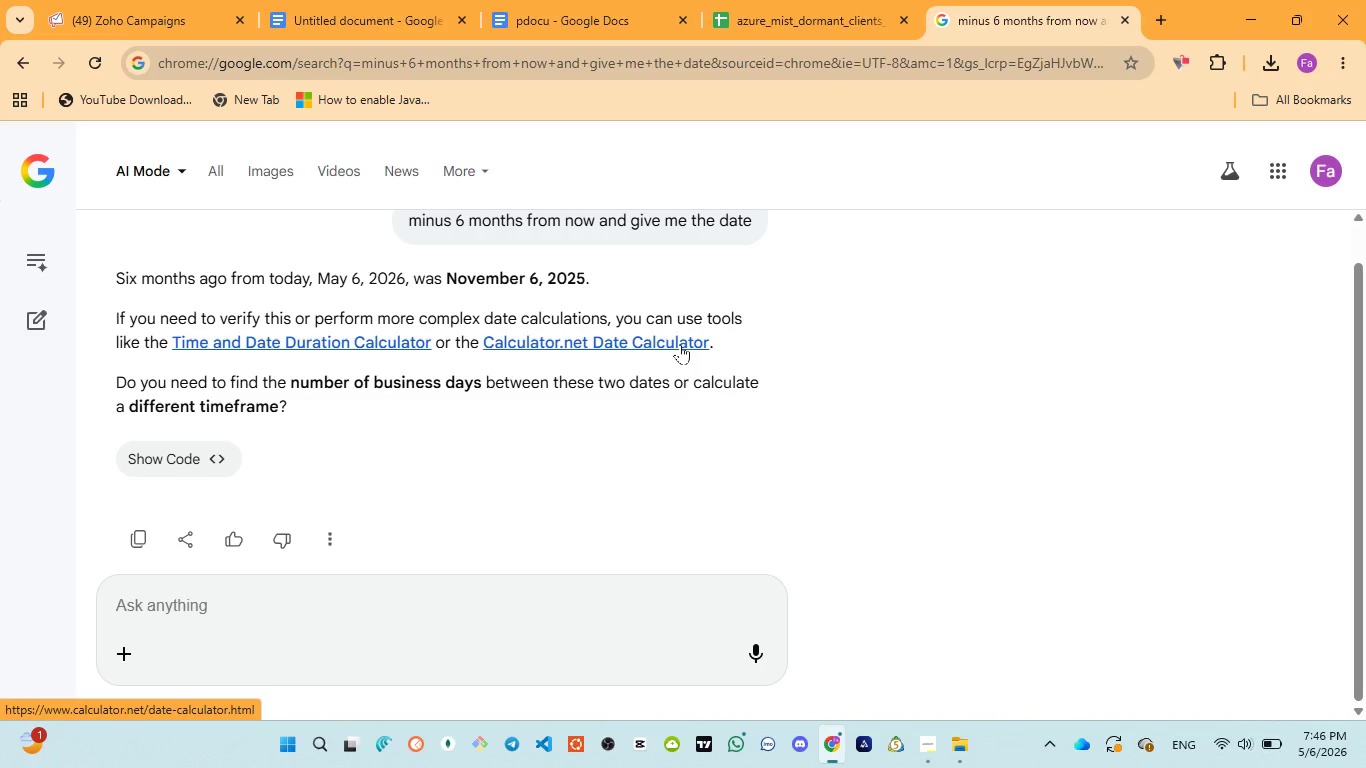 
mouse_move([155, 33])
 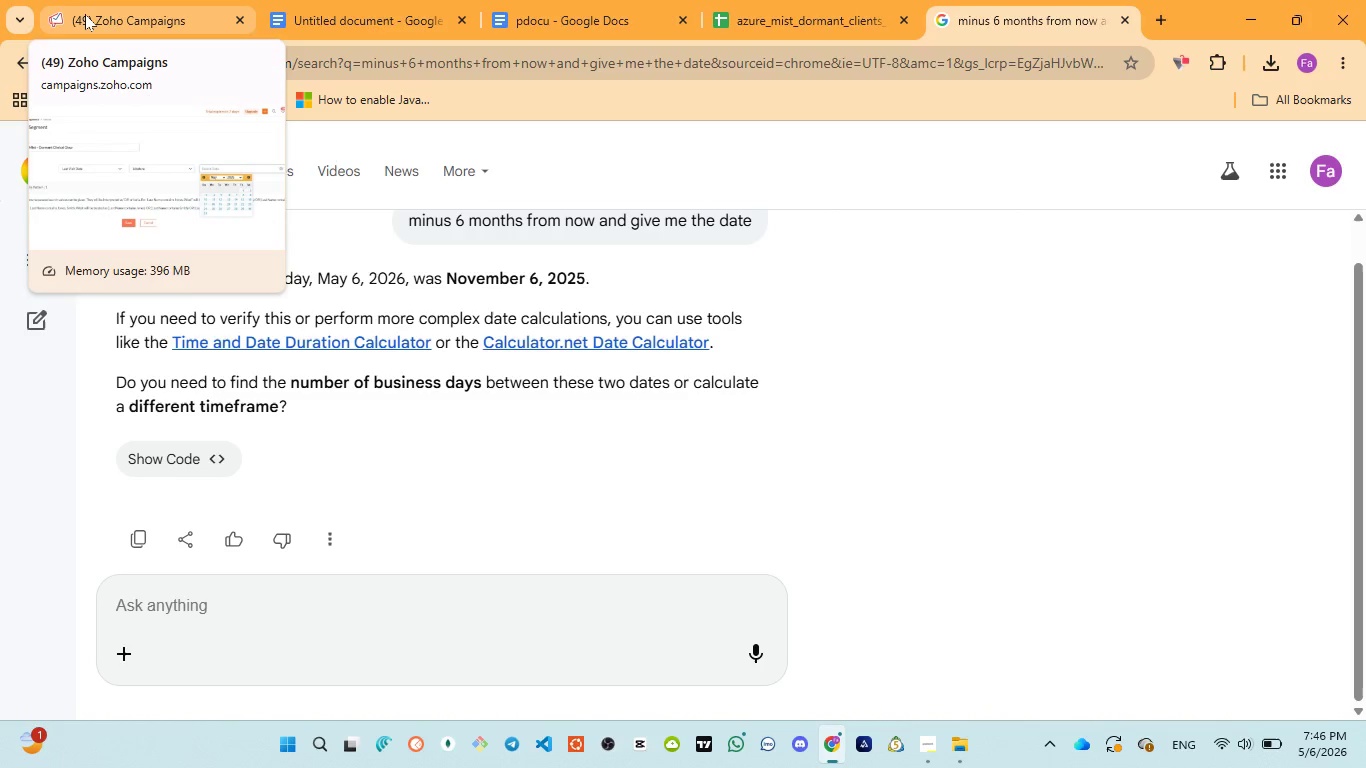 
left_click([85, 14])
 